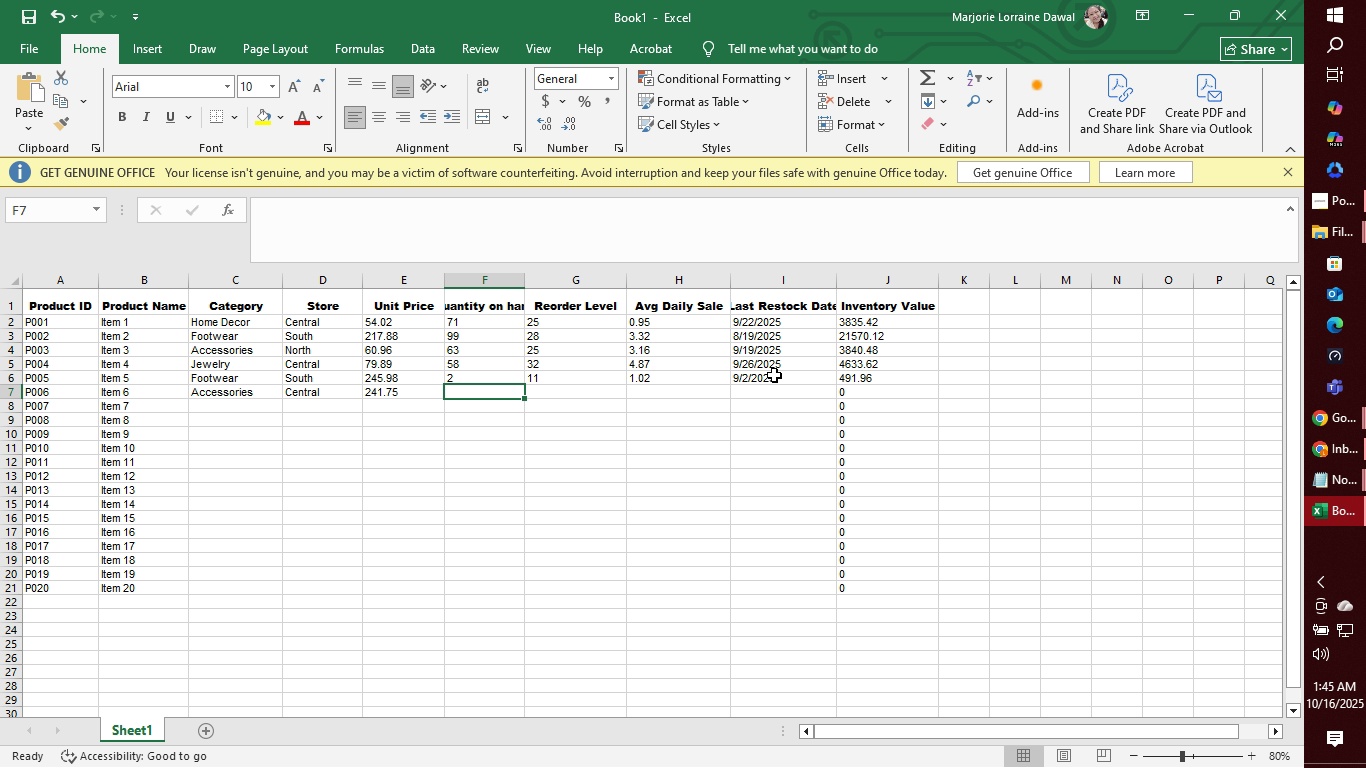 
wait(5.09)
 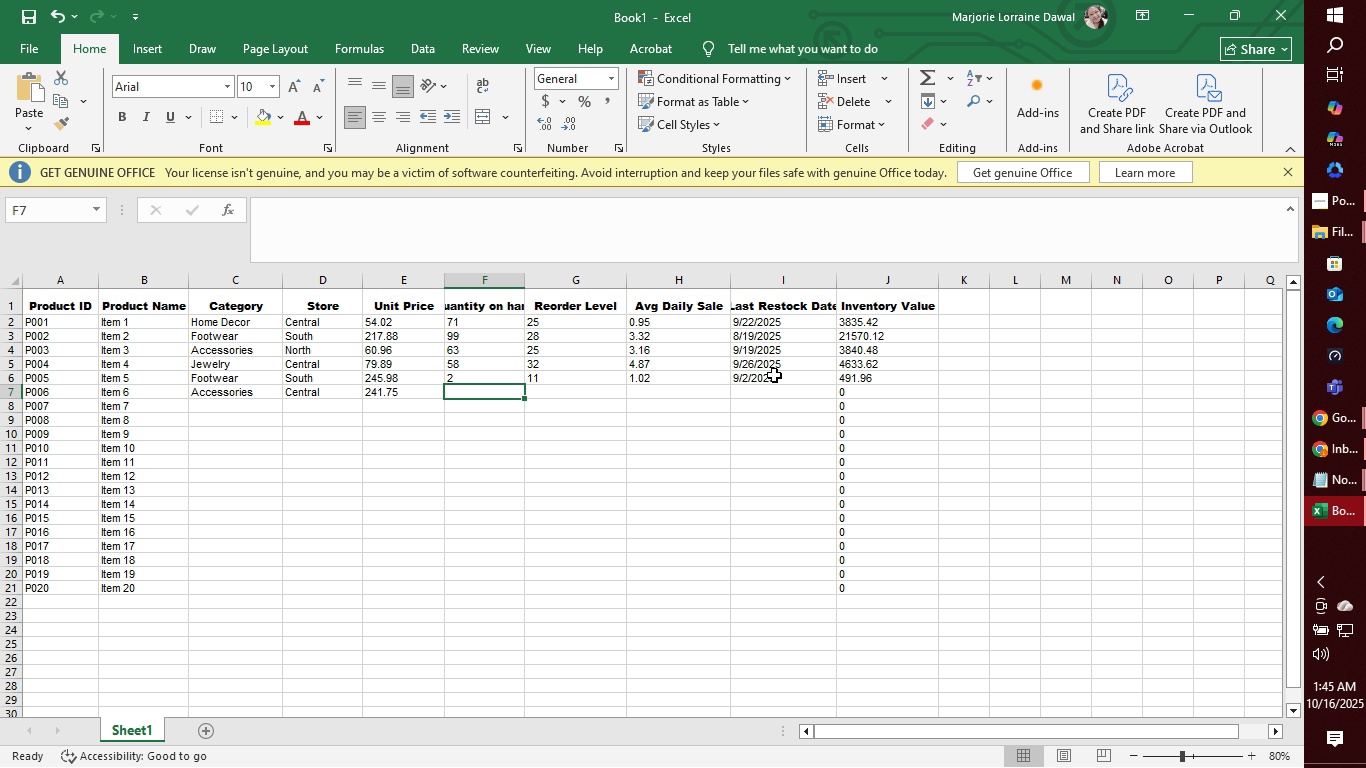 
type(110)
key(Backspace)
type(3)
key(Tab)
 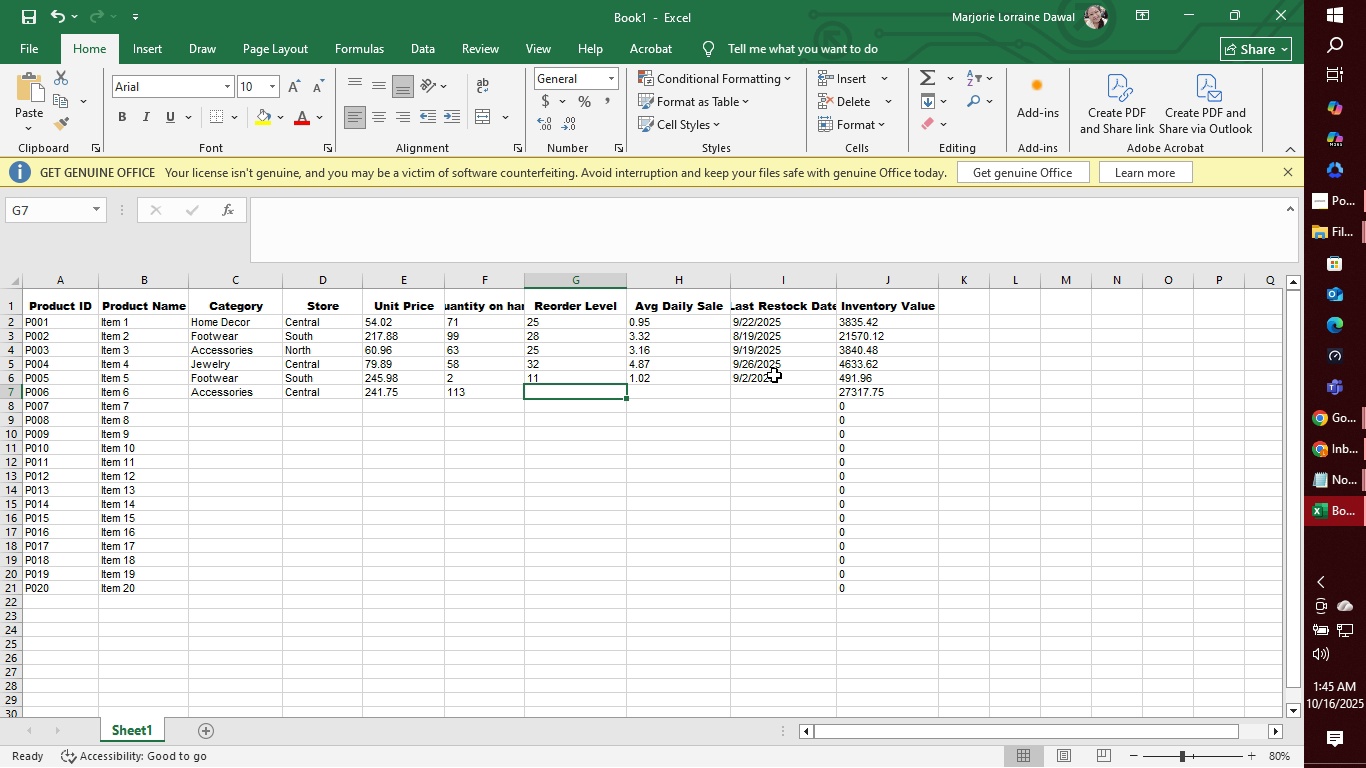 
wait(5.09)
 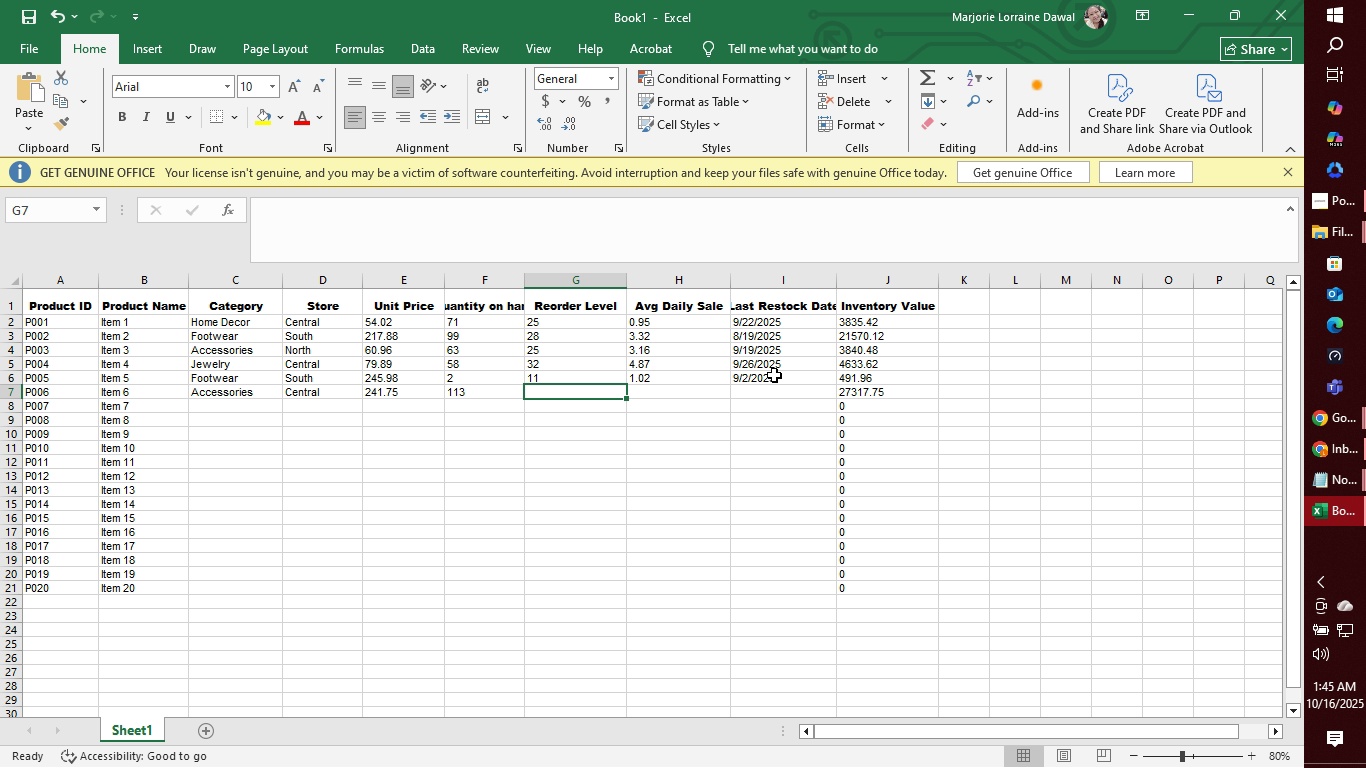 
type(13)
key(Tab)
 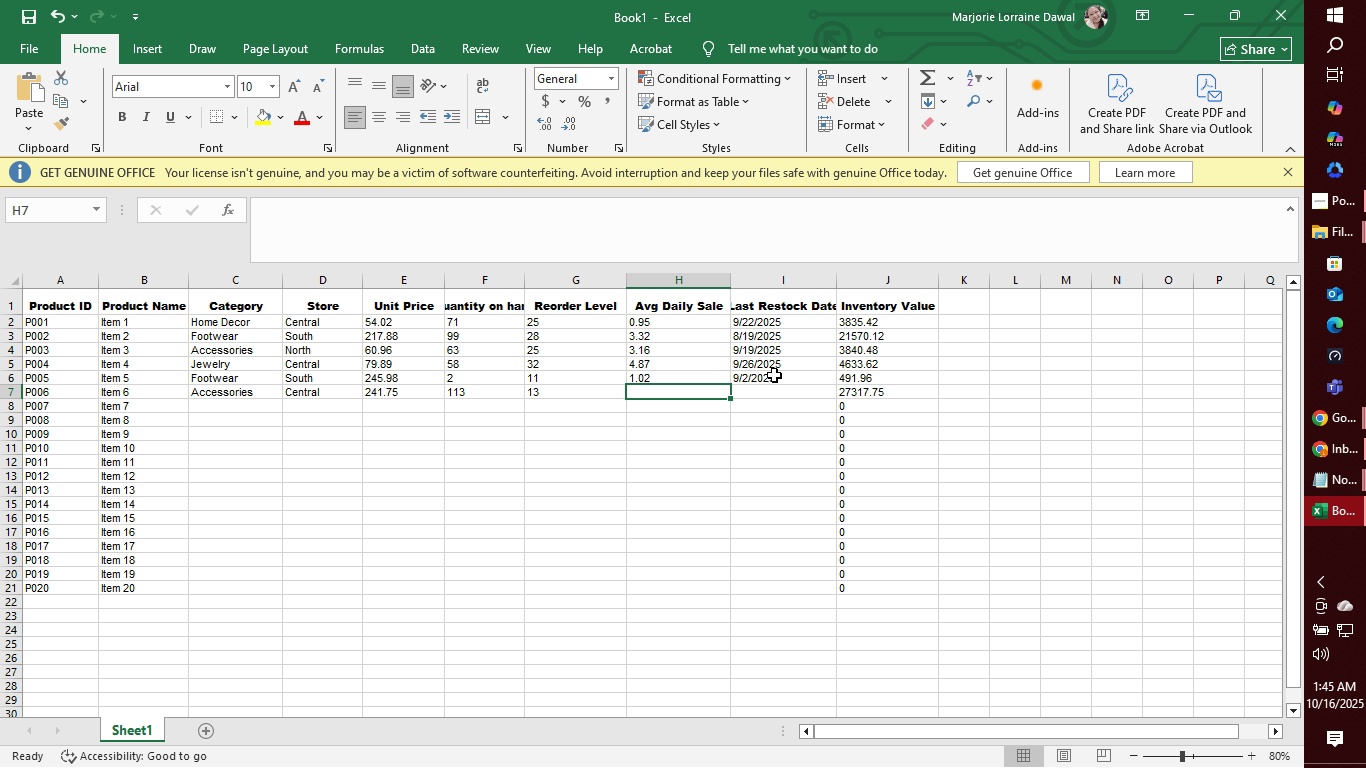 
type(0.28)
key(Tab)
 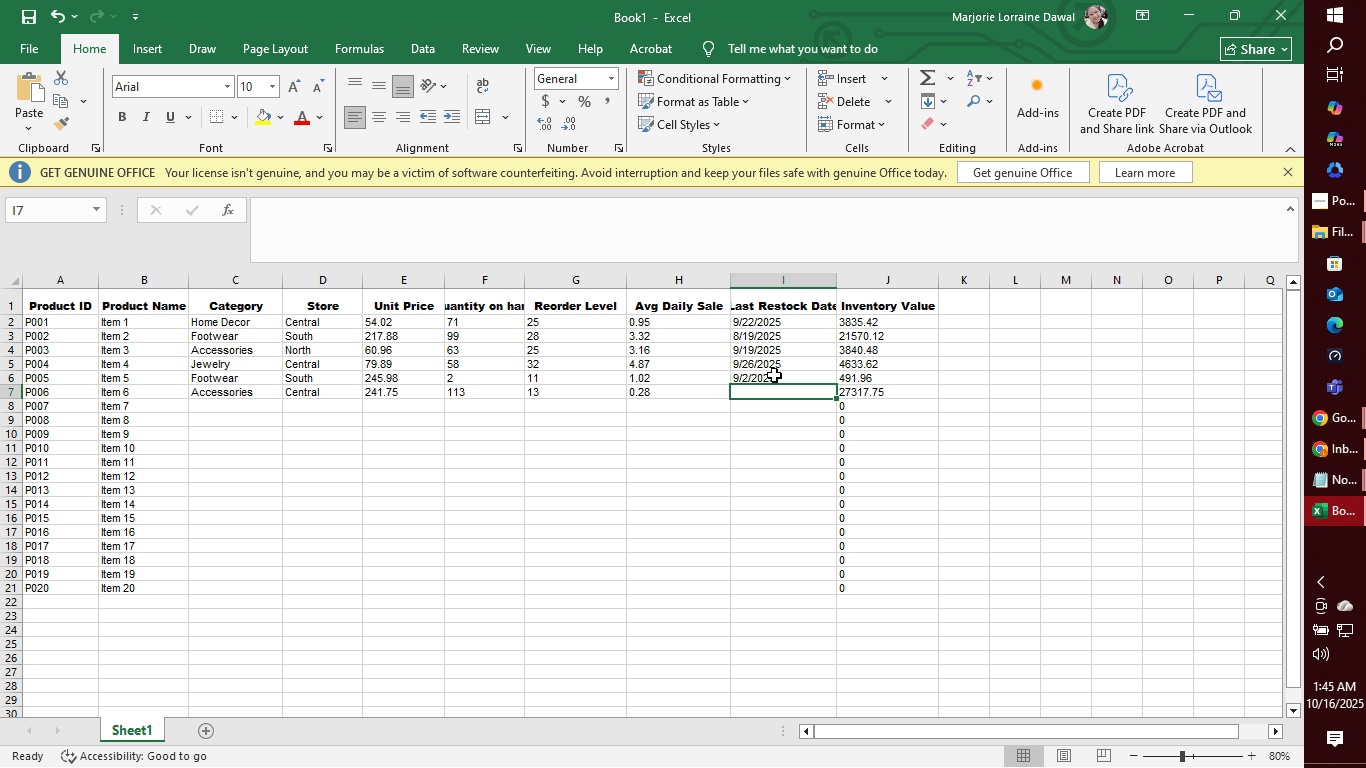 
wait(5.65)
 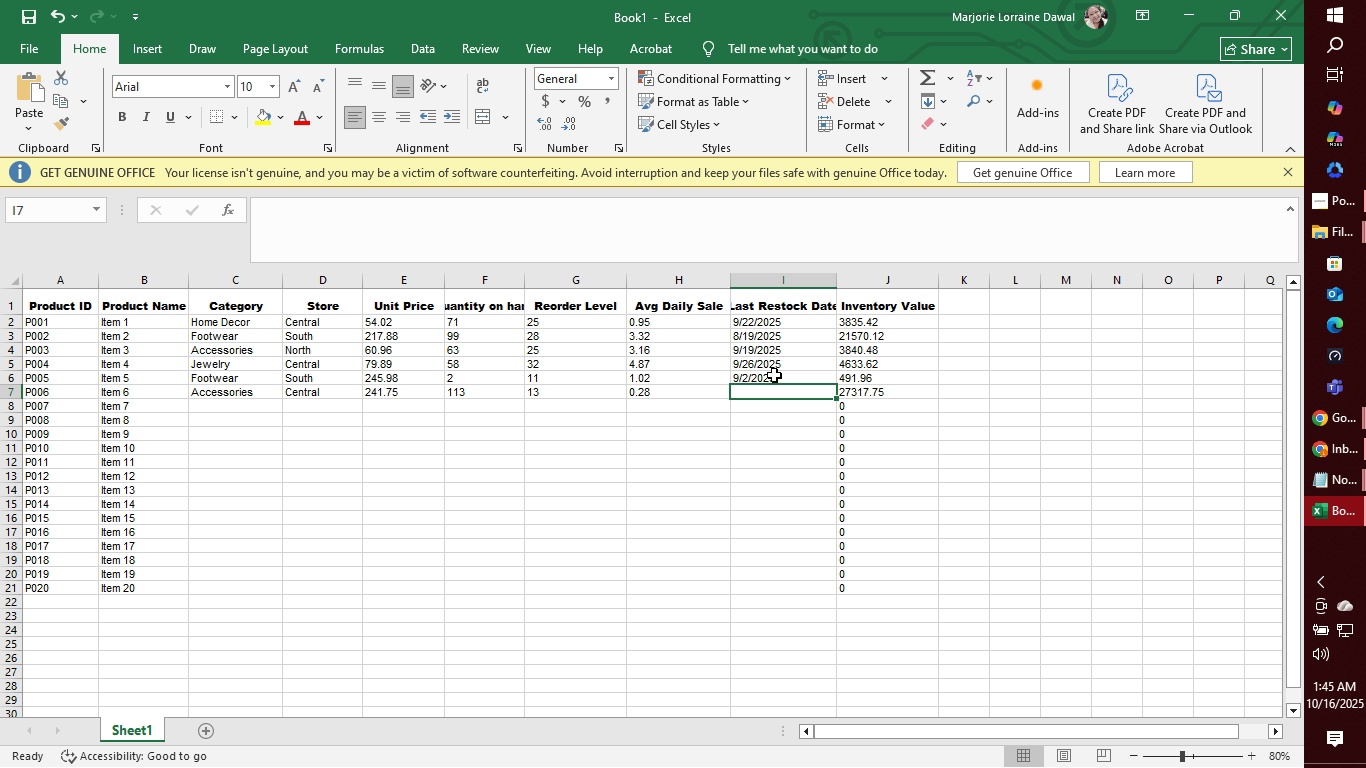 
type(10/9/2025)
 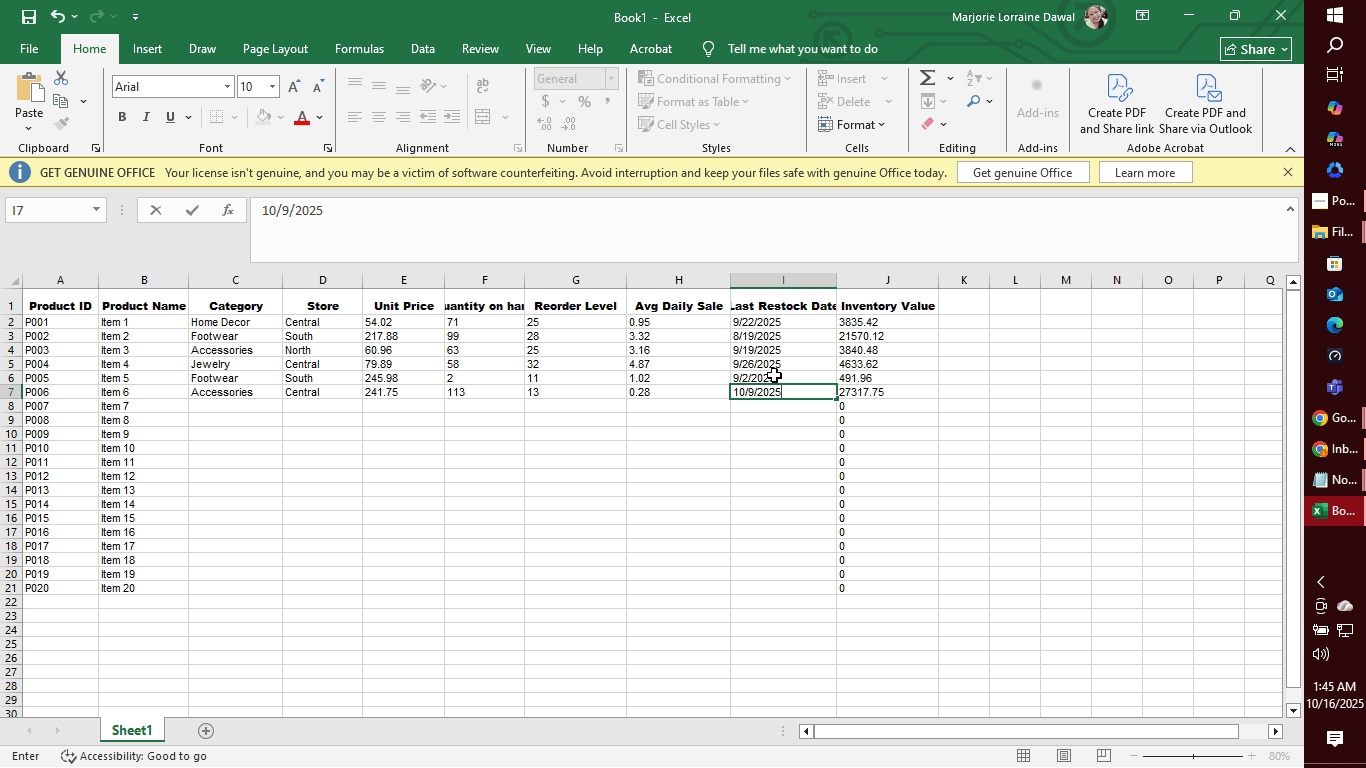 
key(Enter)
 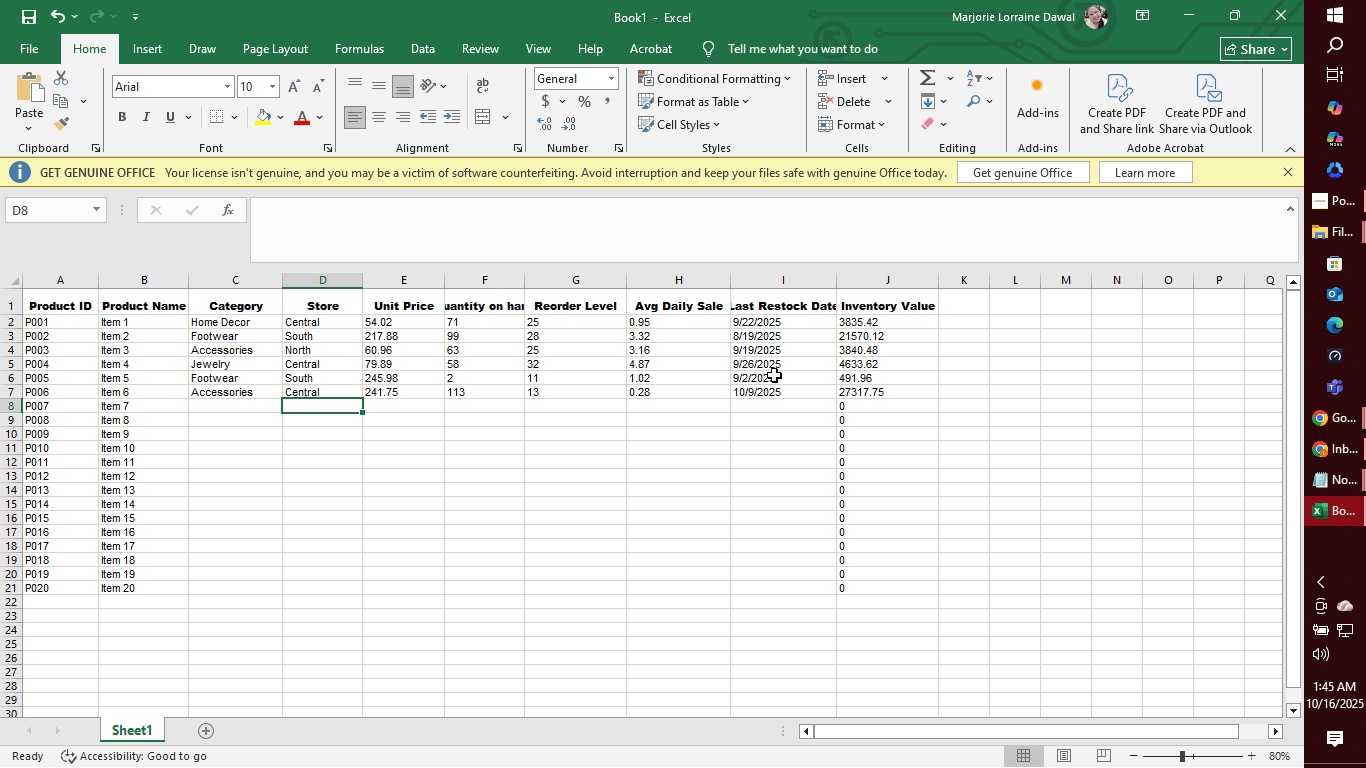 
key(ArrowLeft)
 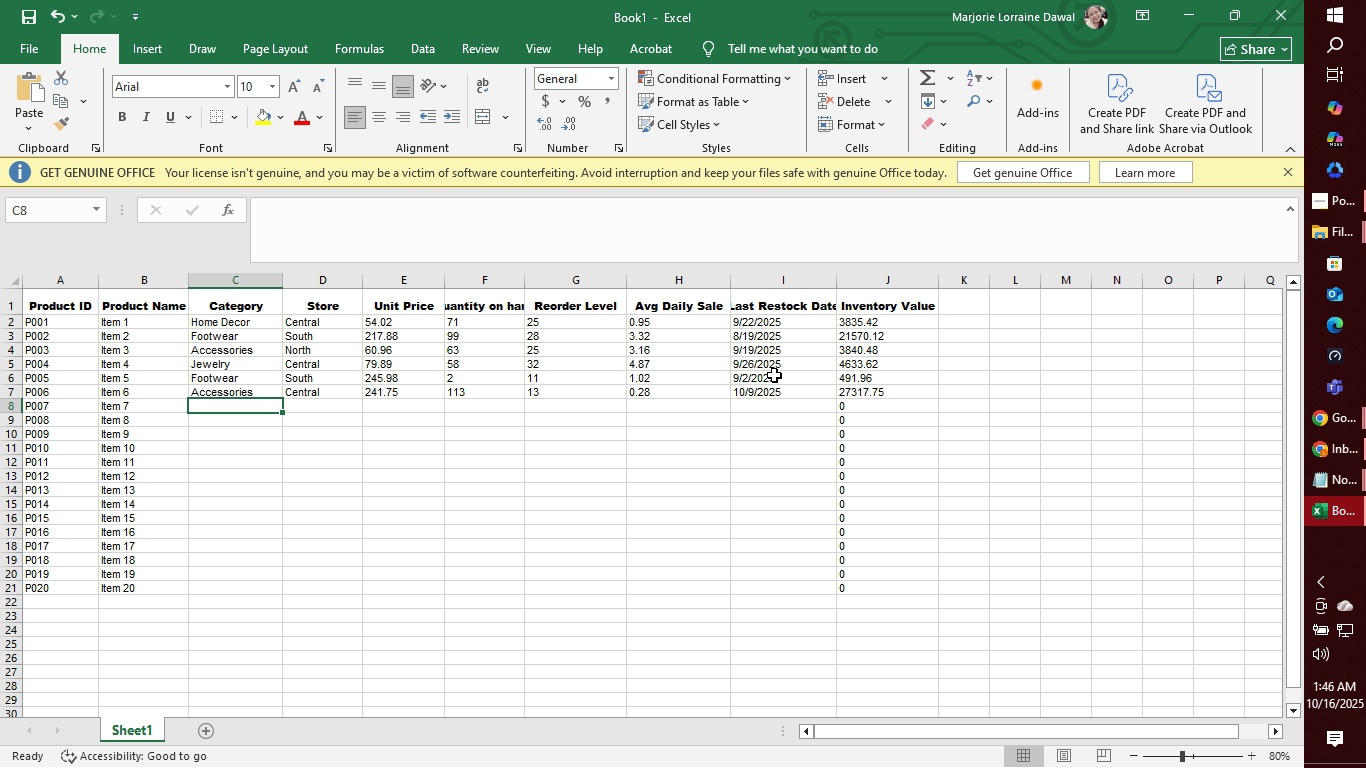 
key(H)
 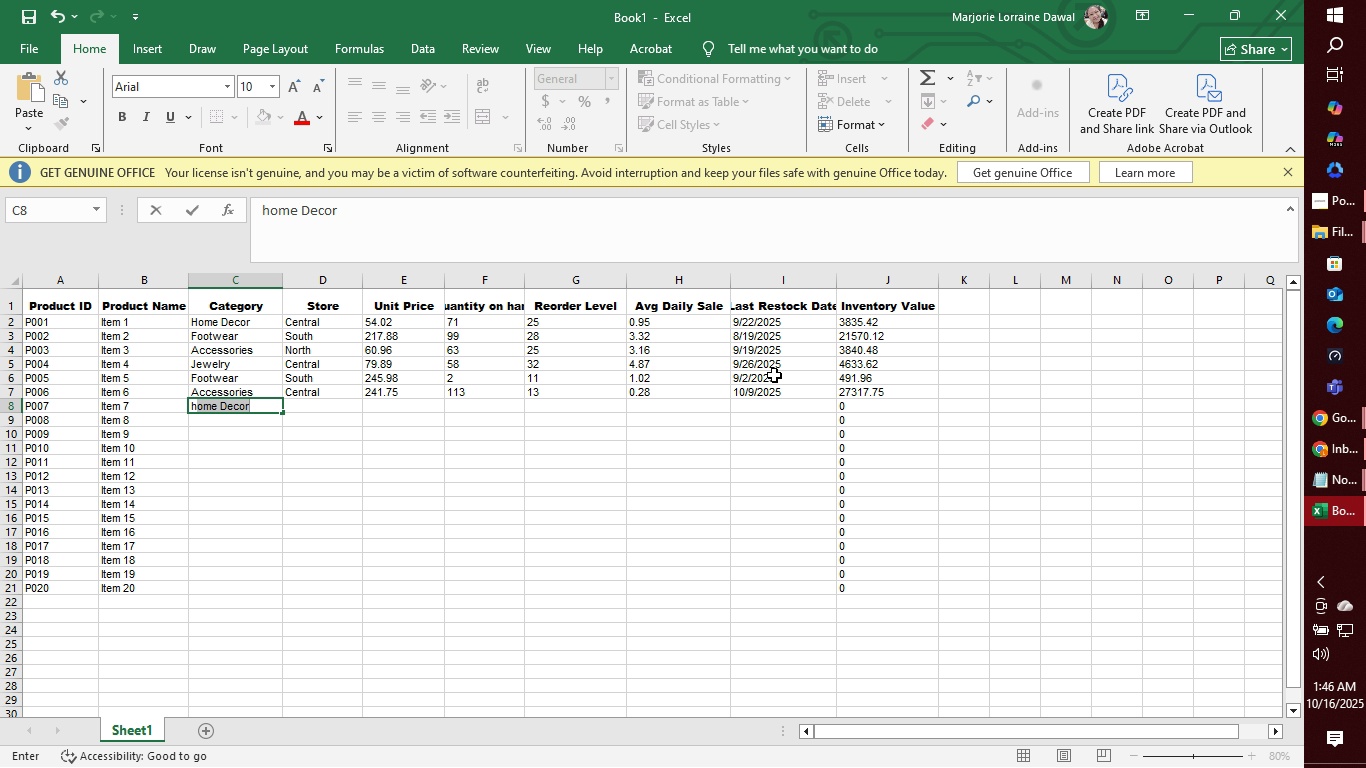 
key(Tab)
 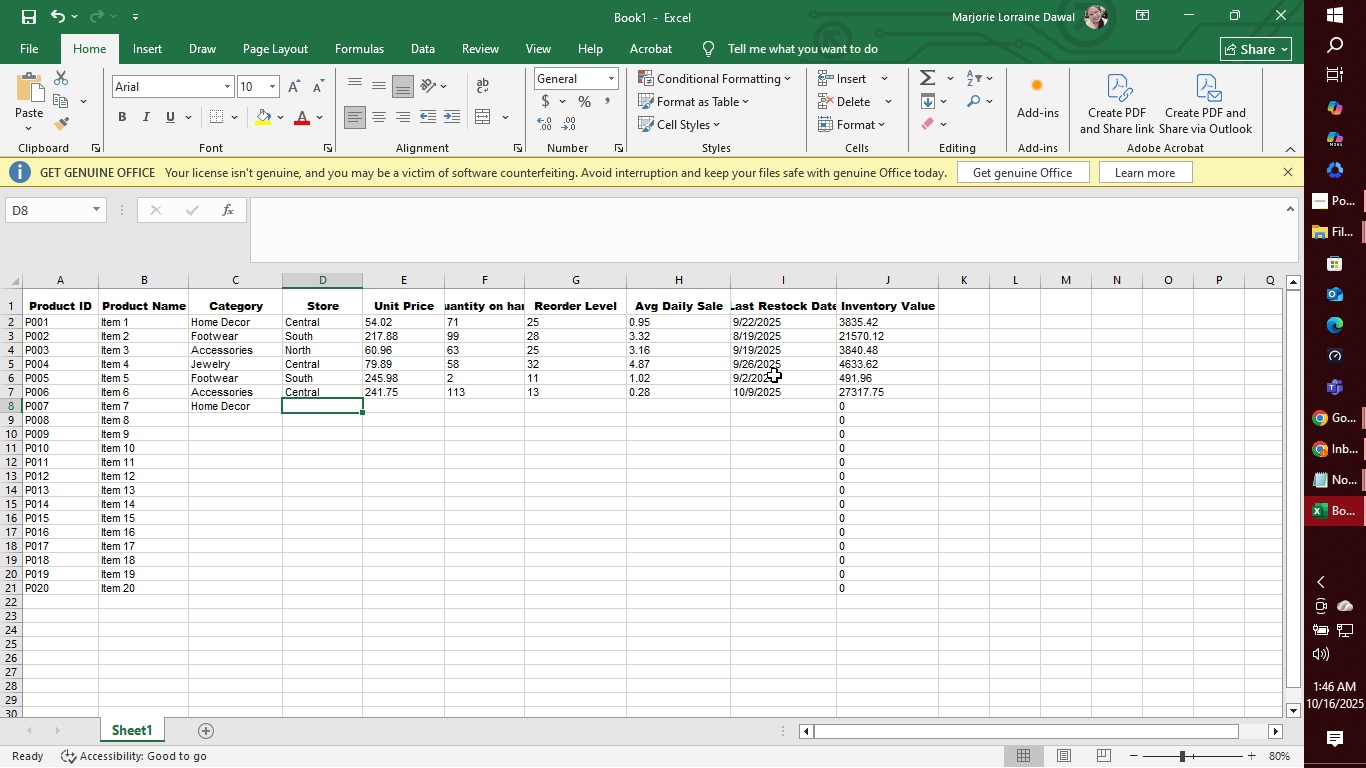 
key(S)
 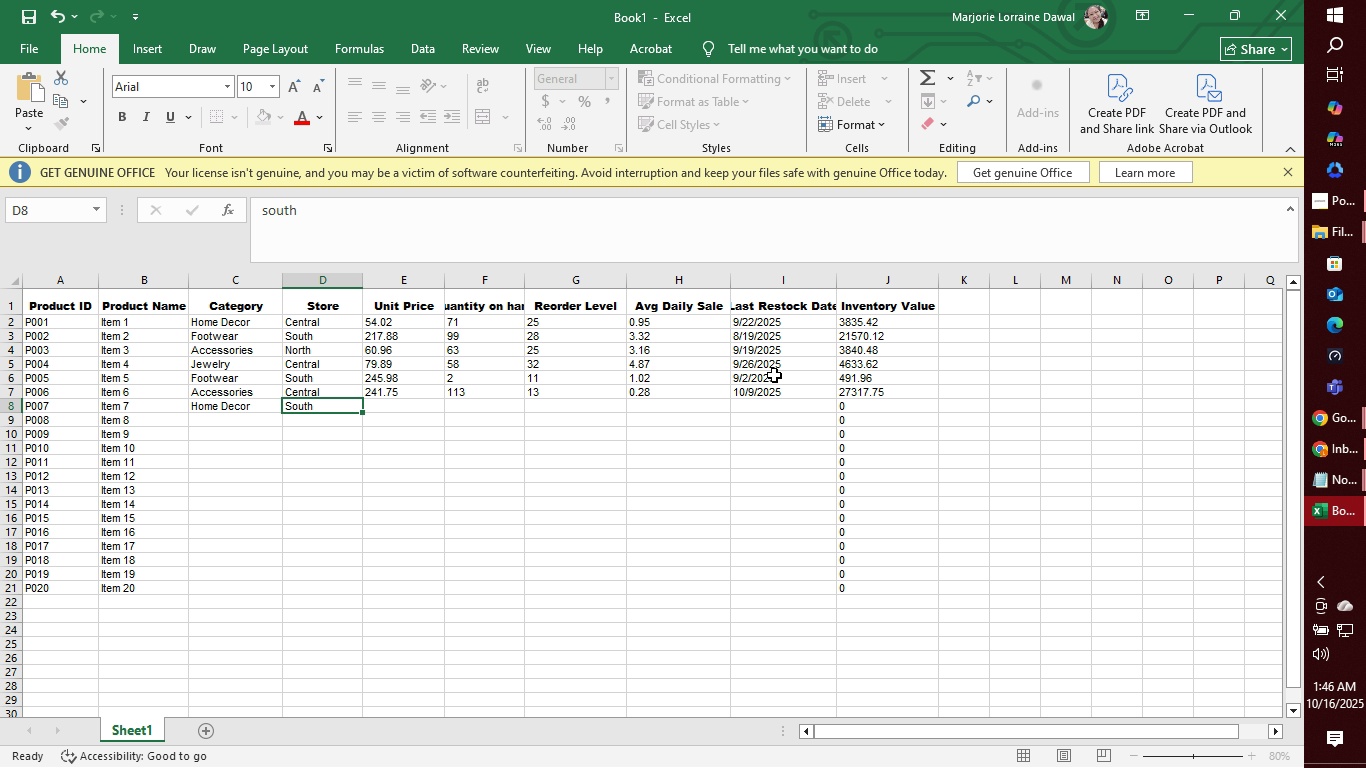 
key(Tab)
 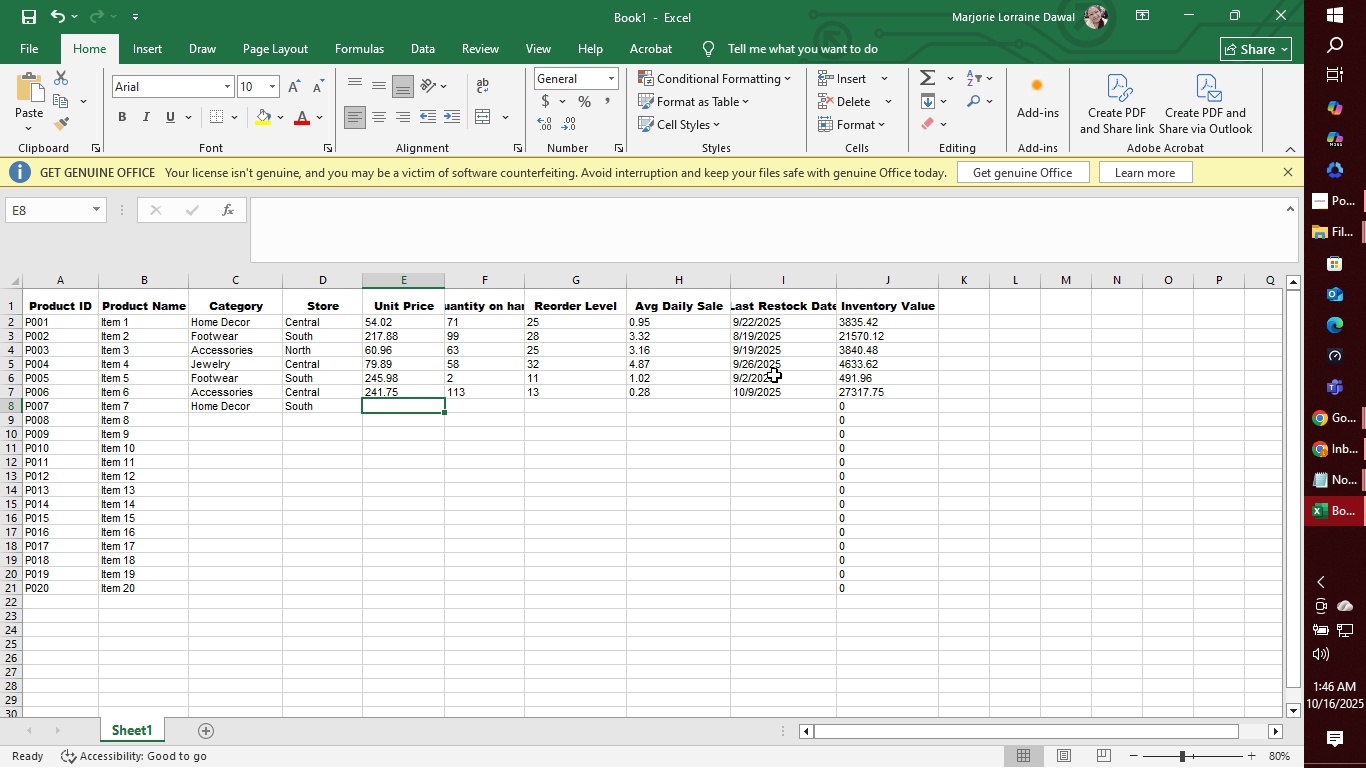 
wait(5.02)
 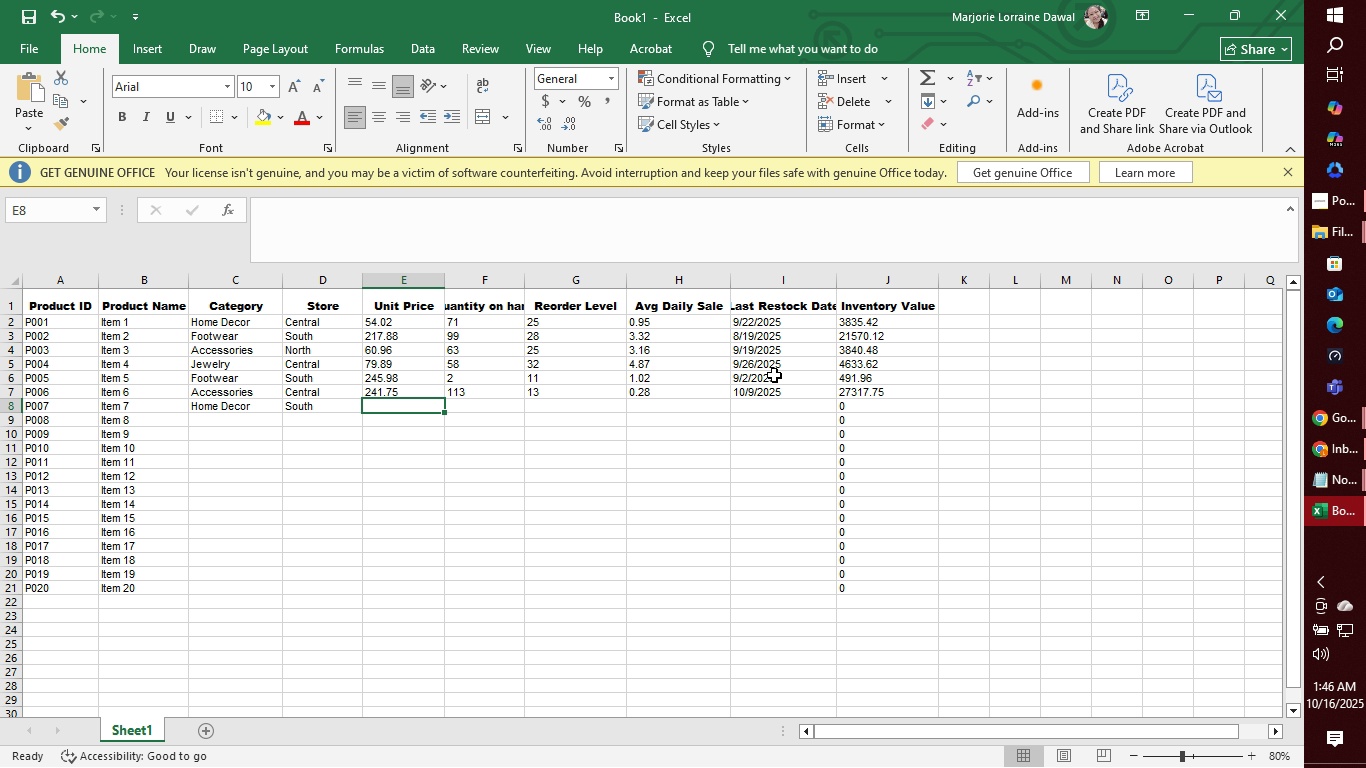 
type(173.9)
key(Backspace)
key(Backspace)
type(3)
key(Backspace)
type(8)
key(Tab)
 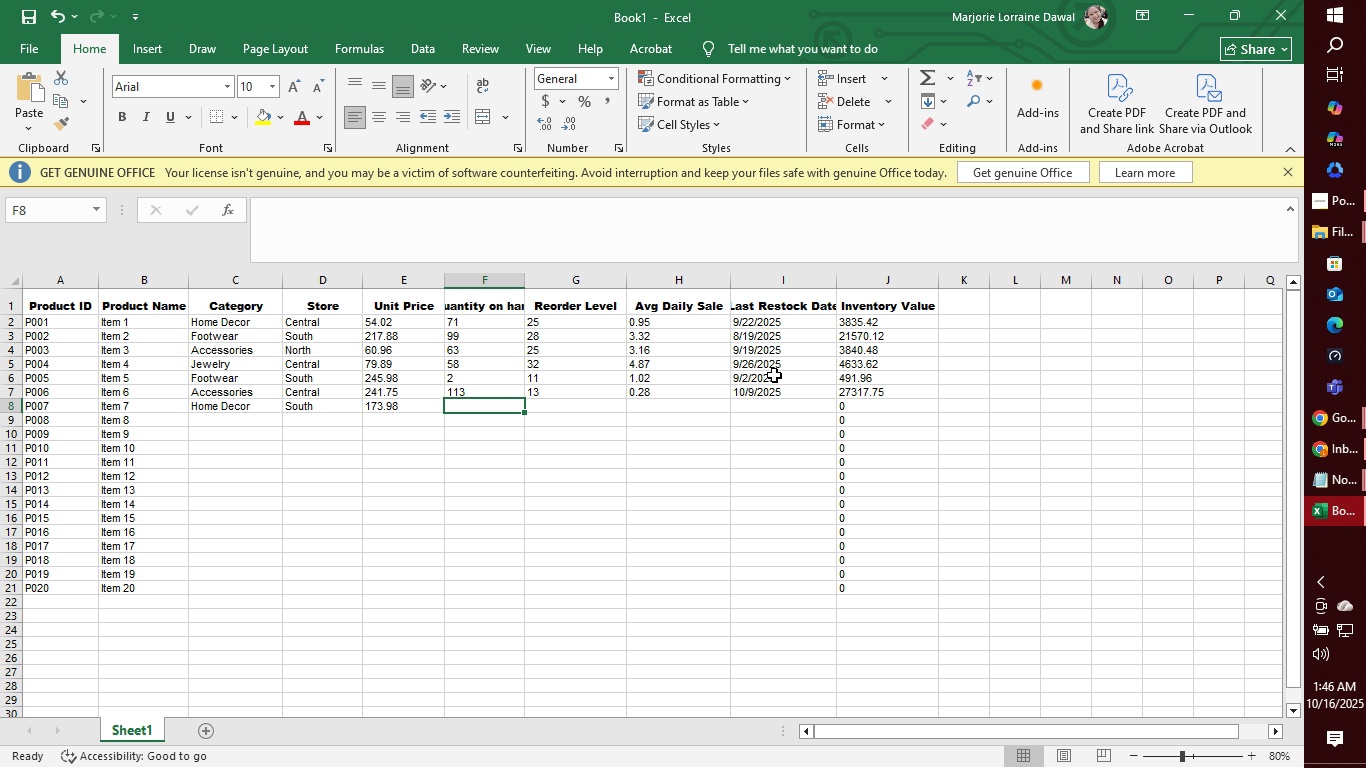 
type(43)
key(Tab)
 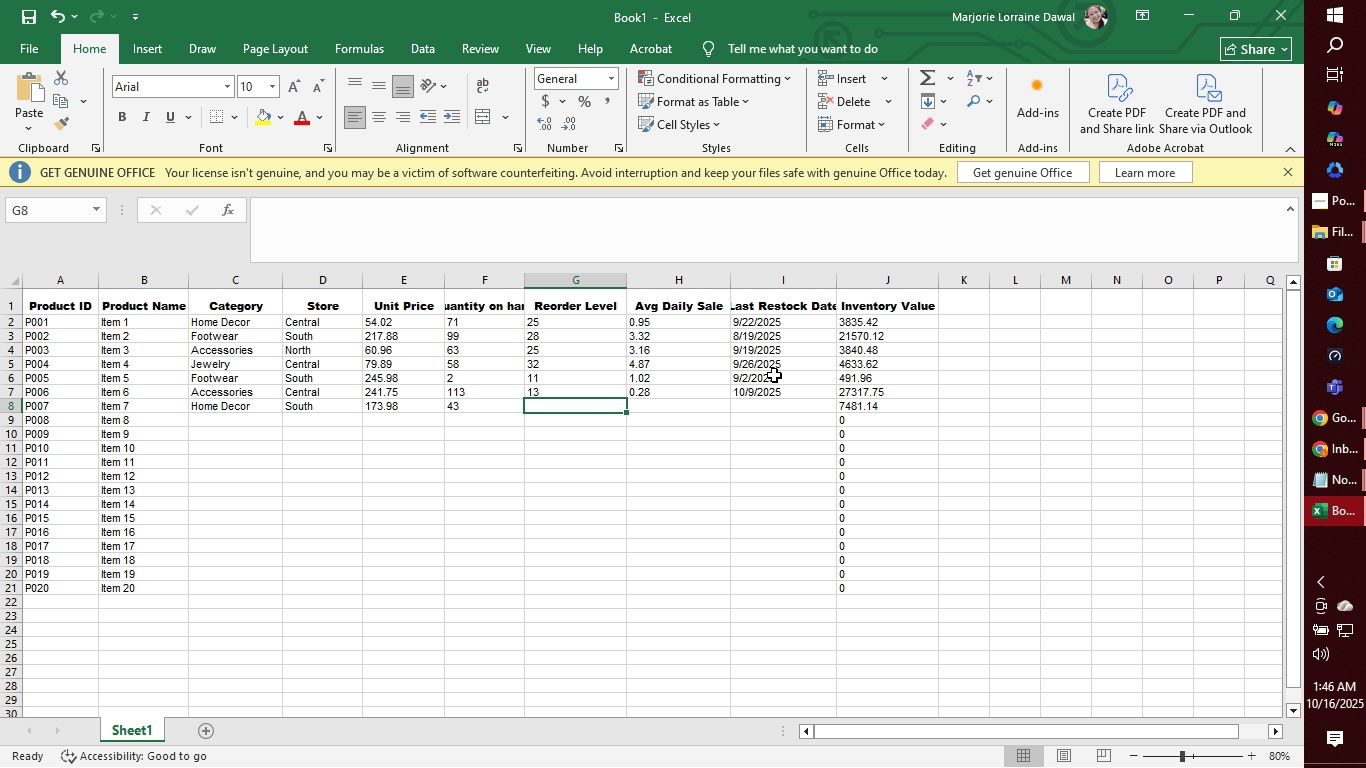 
type(12)
key(Tab)
 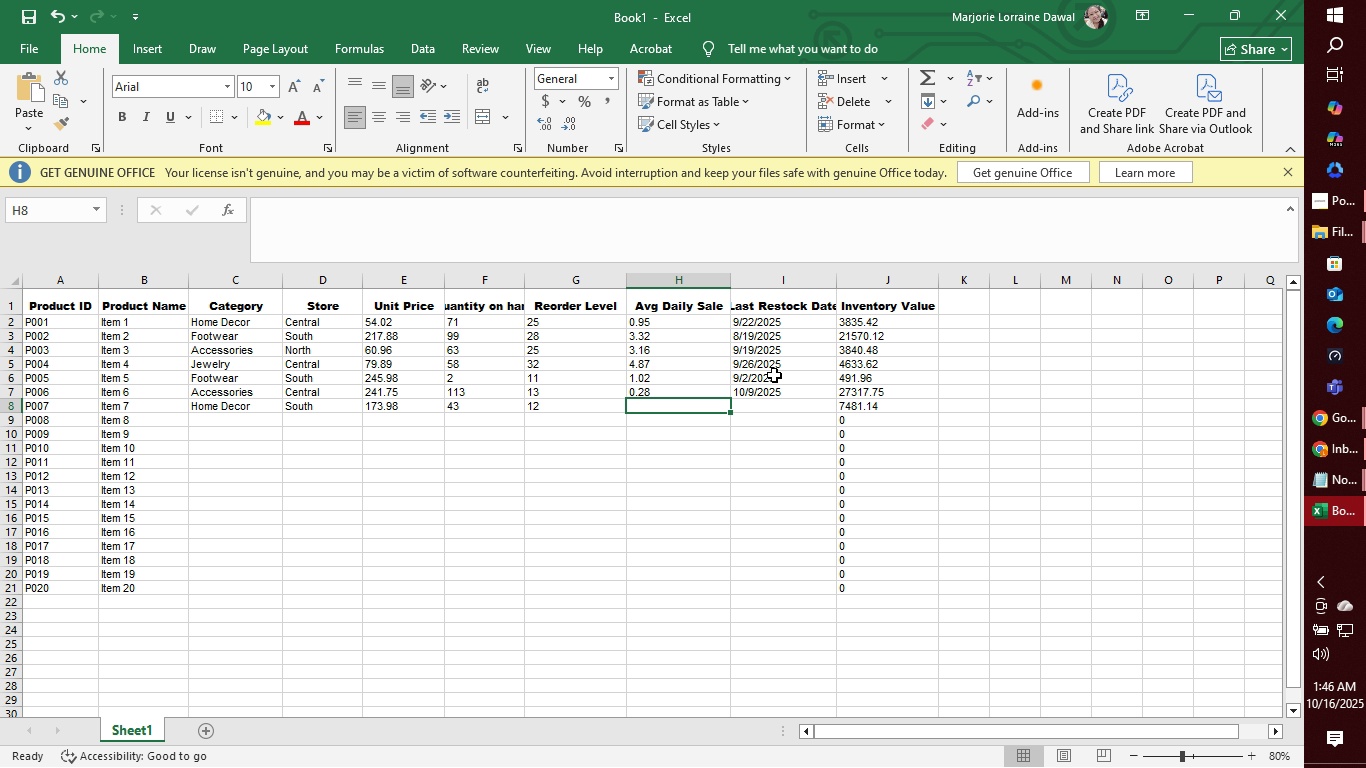 
wait(5.78)
 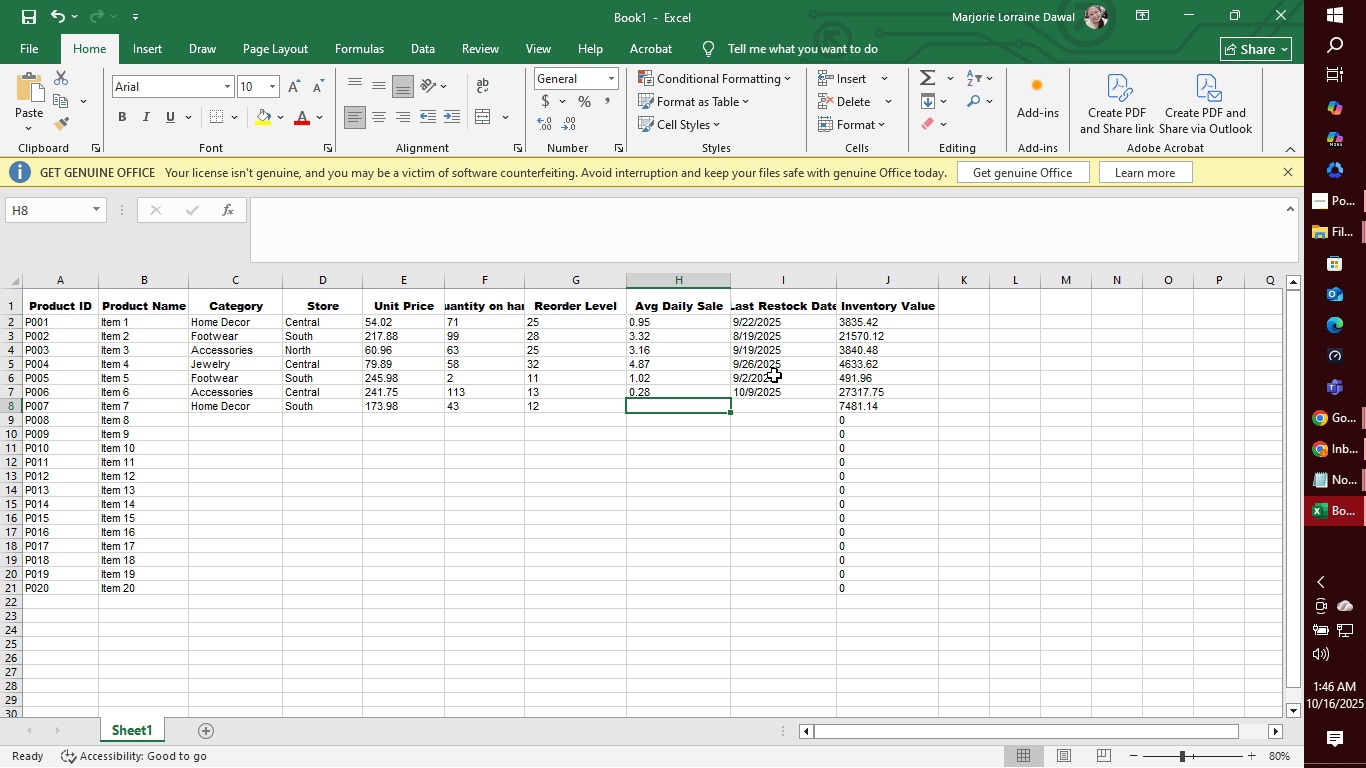 
type(0.37)
key(Tab)
 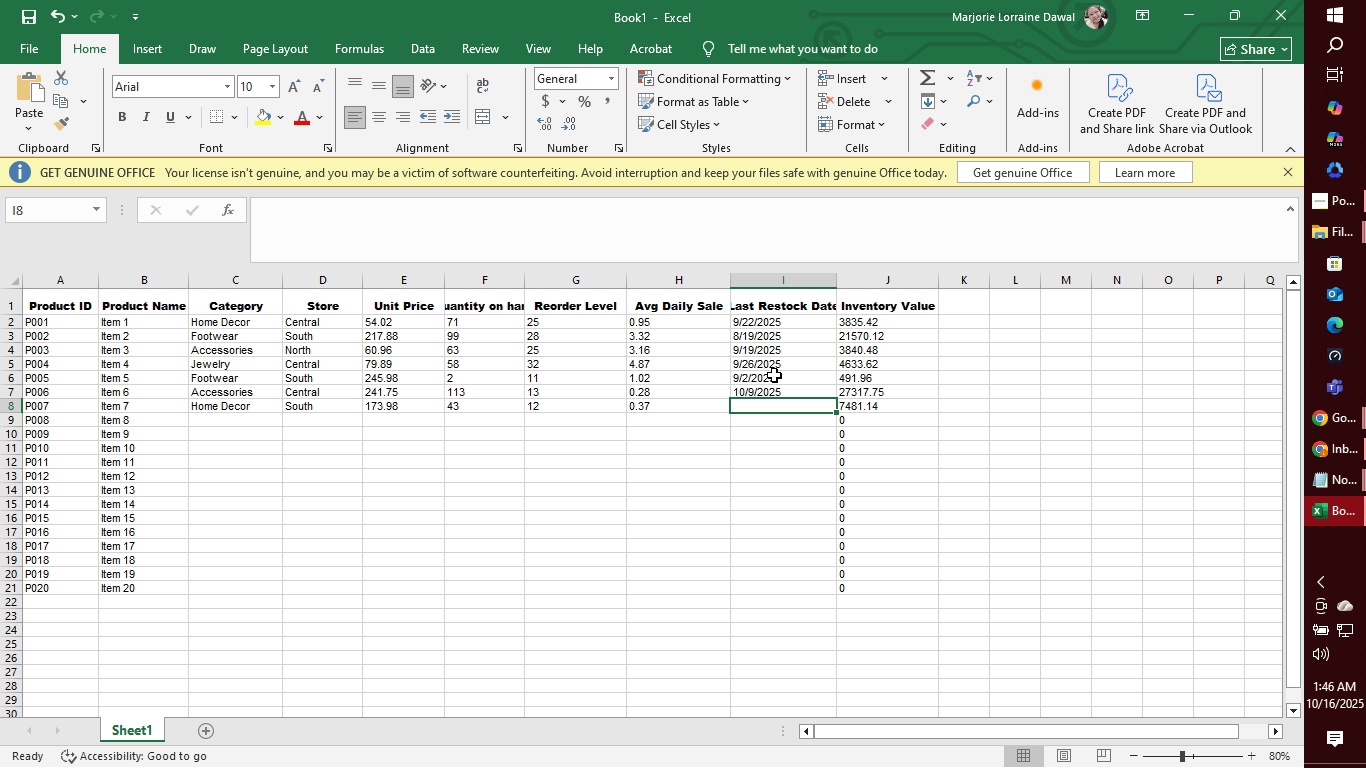 
wait(14.9)
 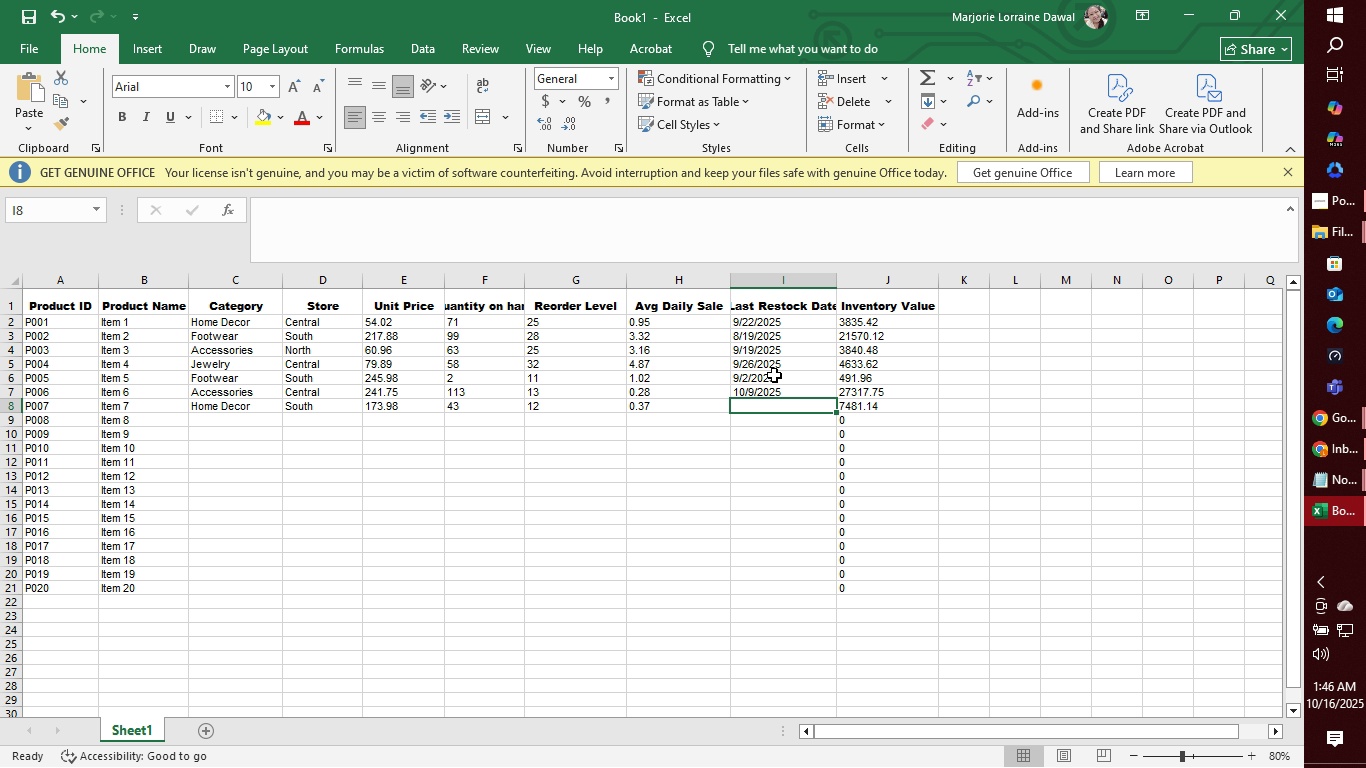 
type(9/27/2025)
 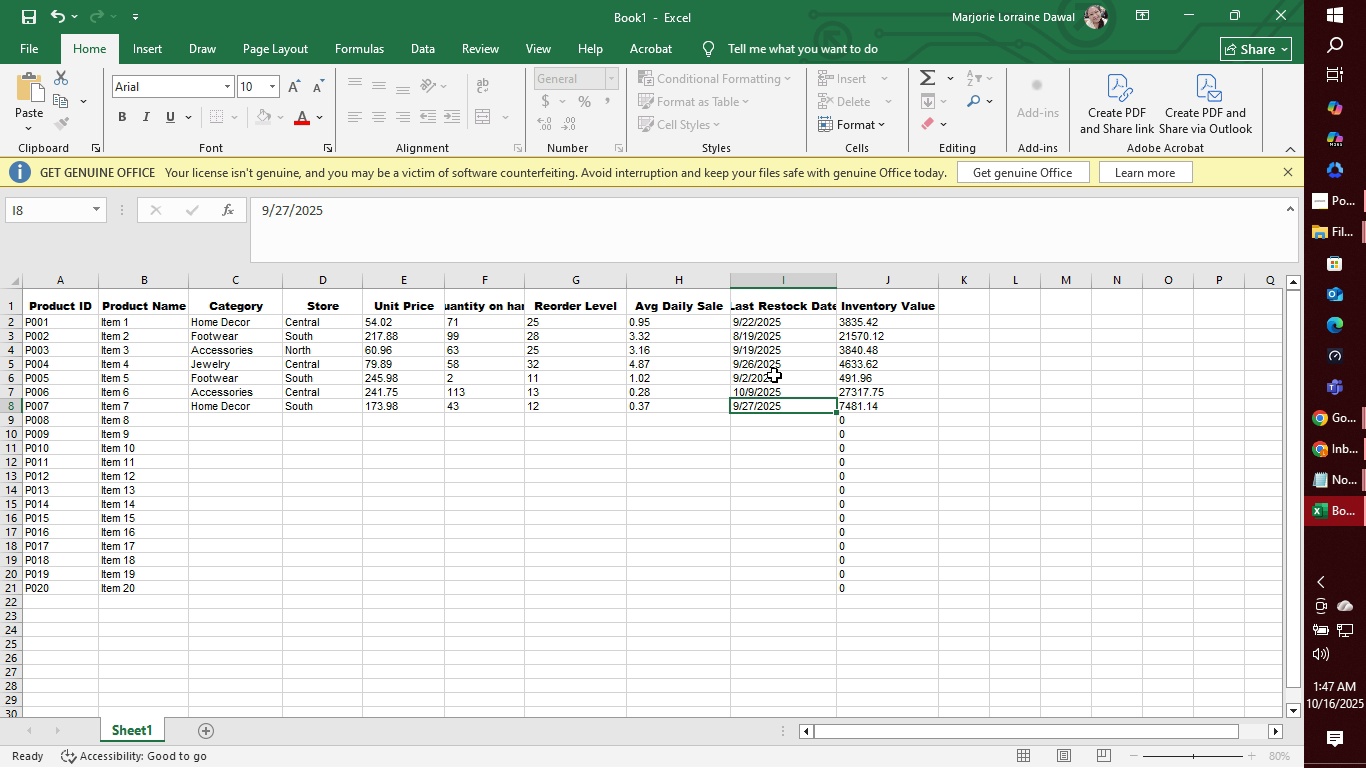 
key(Enter)
 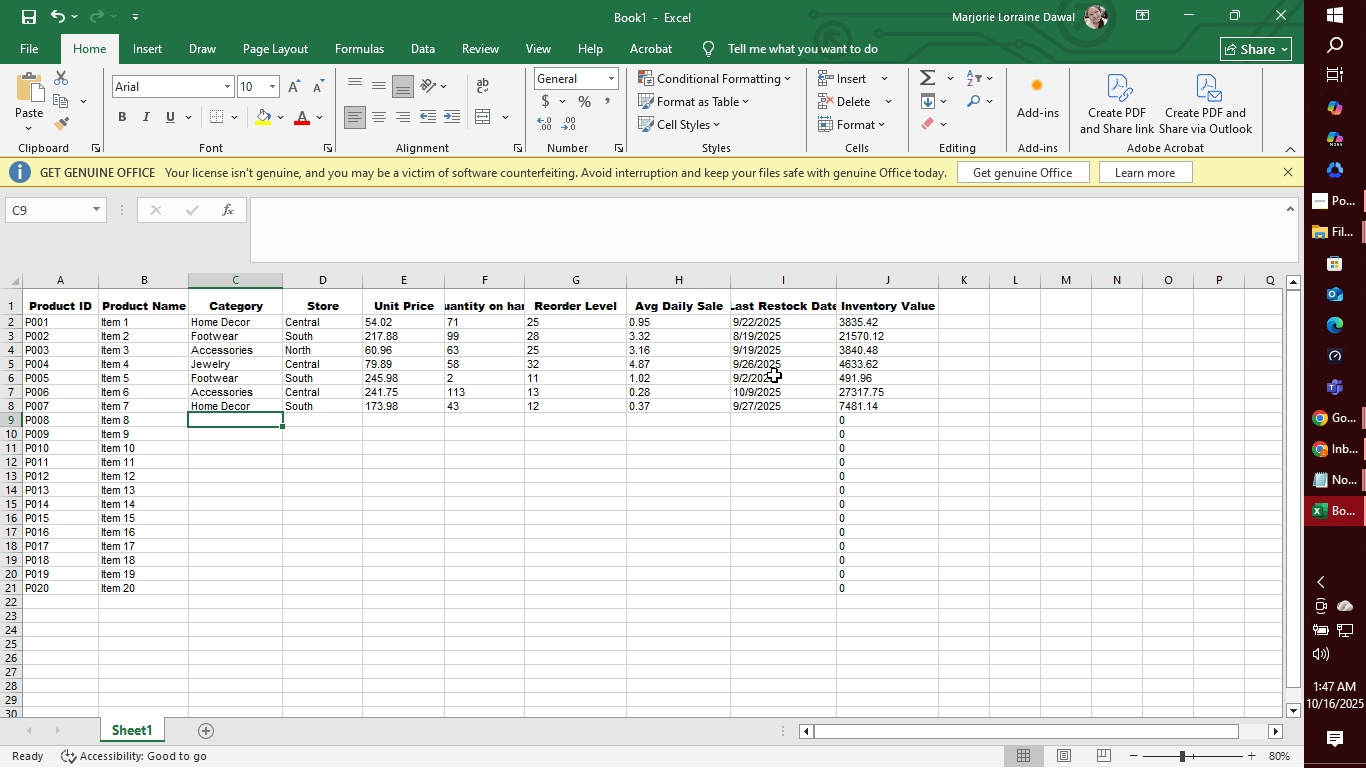 
type(Clothin)
key(Tab)
 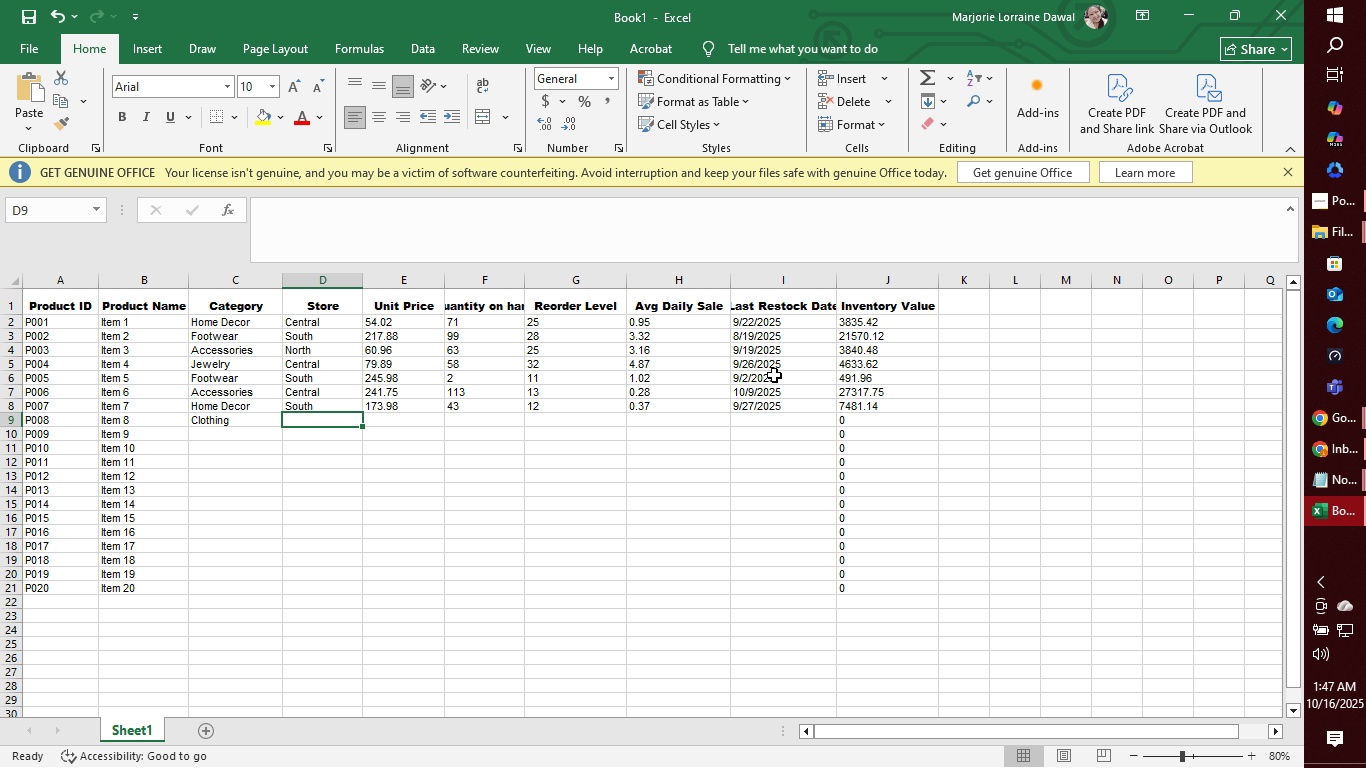 
hold_key(key=G, duration=0.3)
 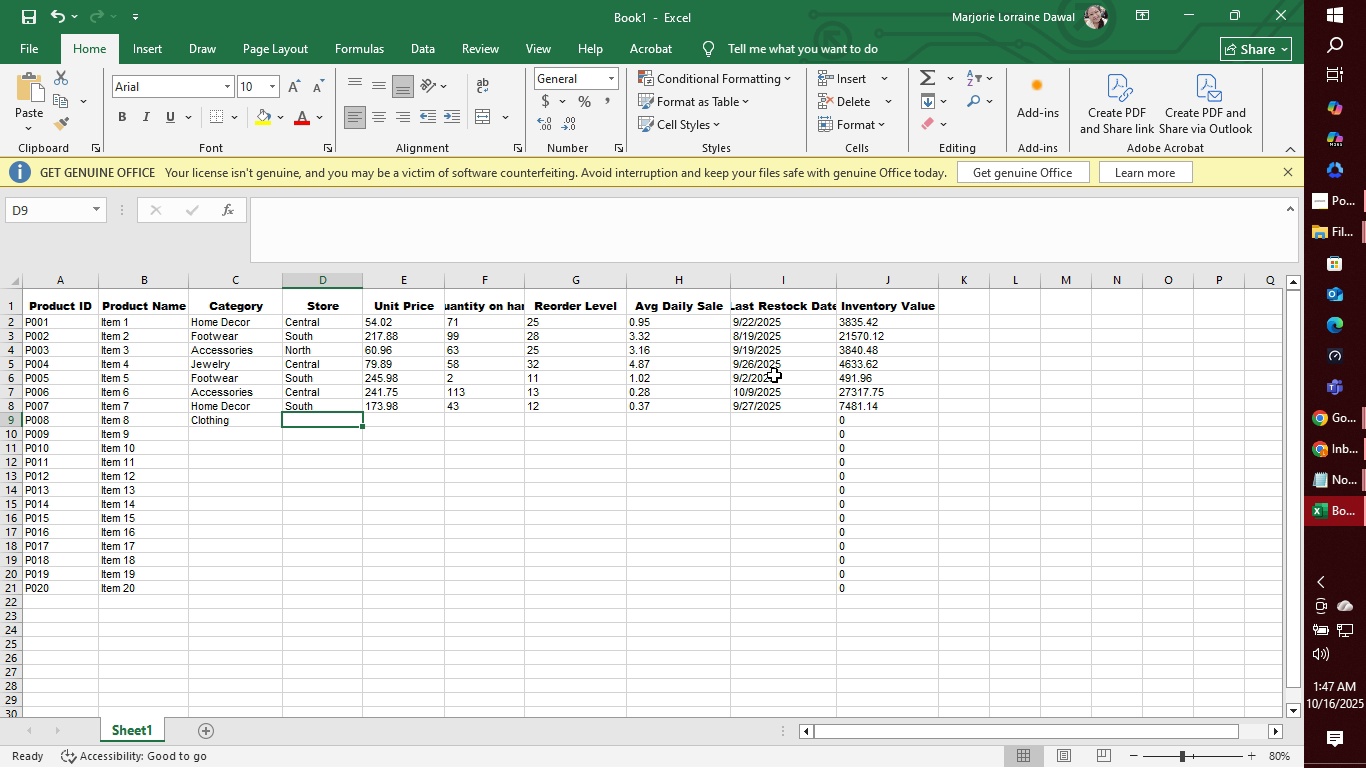 
key(N)
 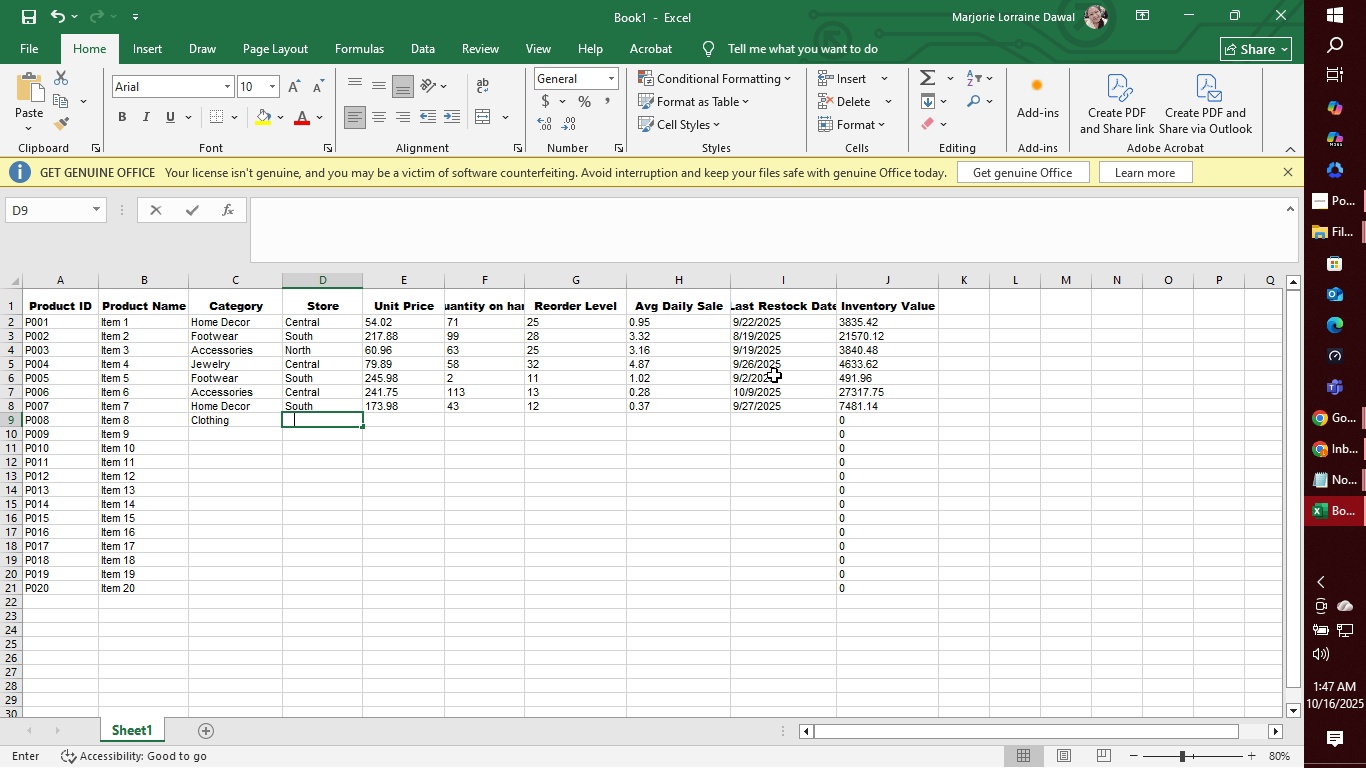 
key(Space)
 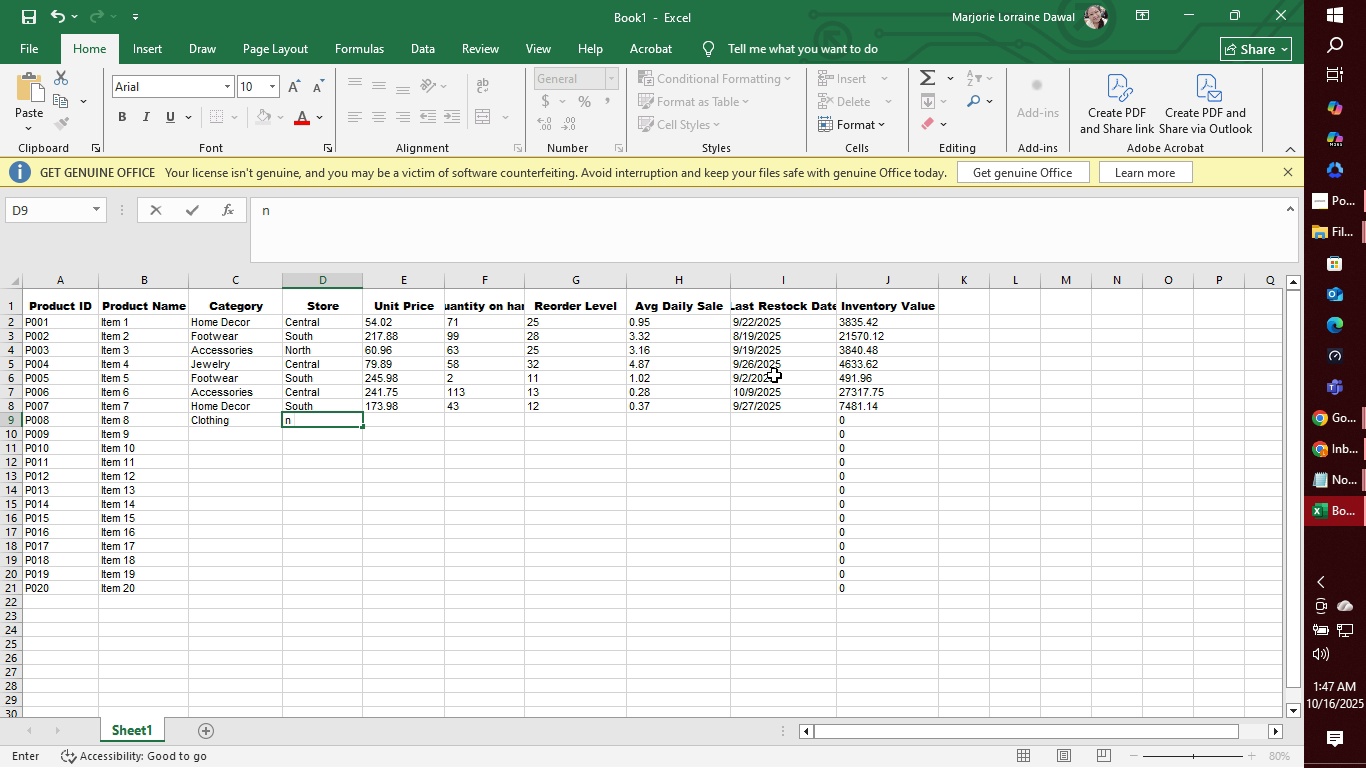 
key(Backspace)
 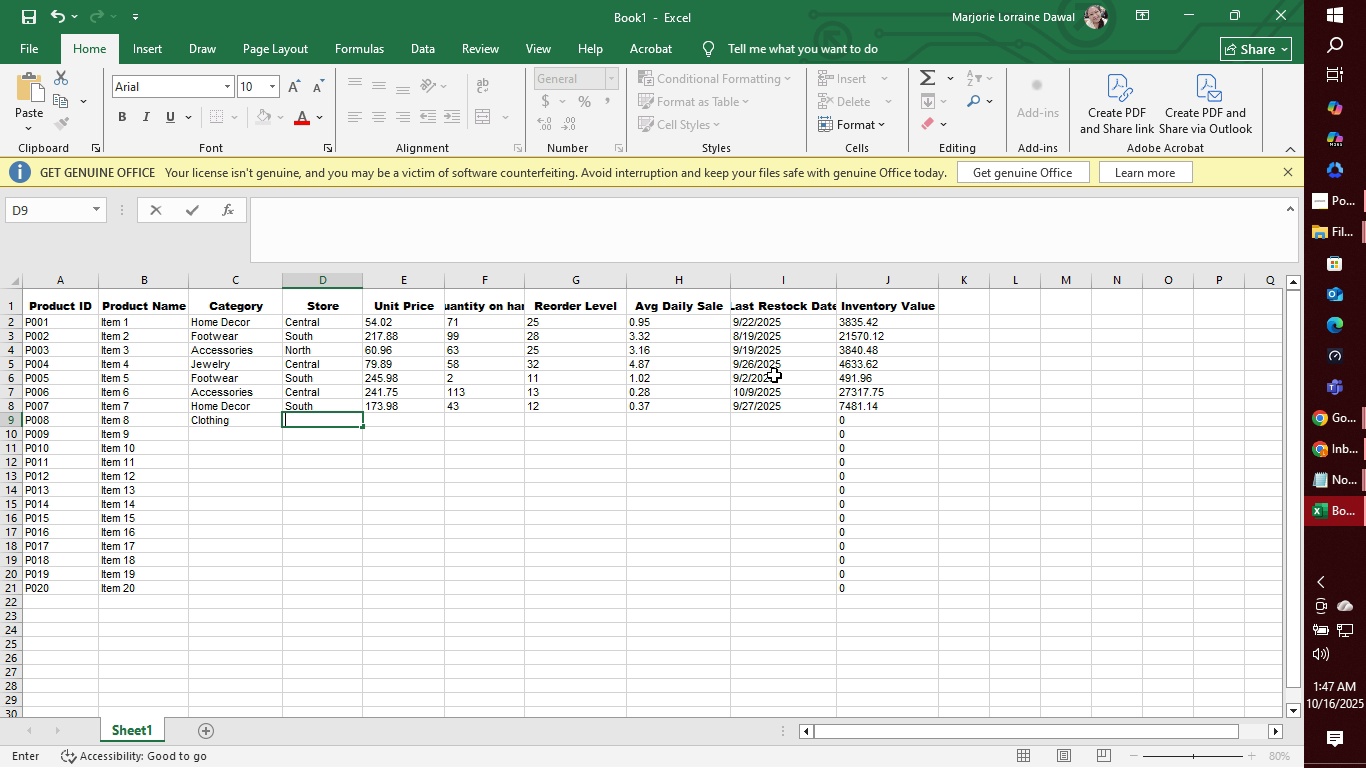 
key(Backspace)
 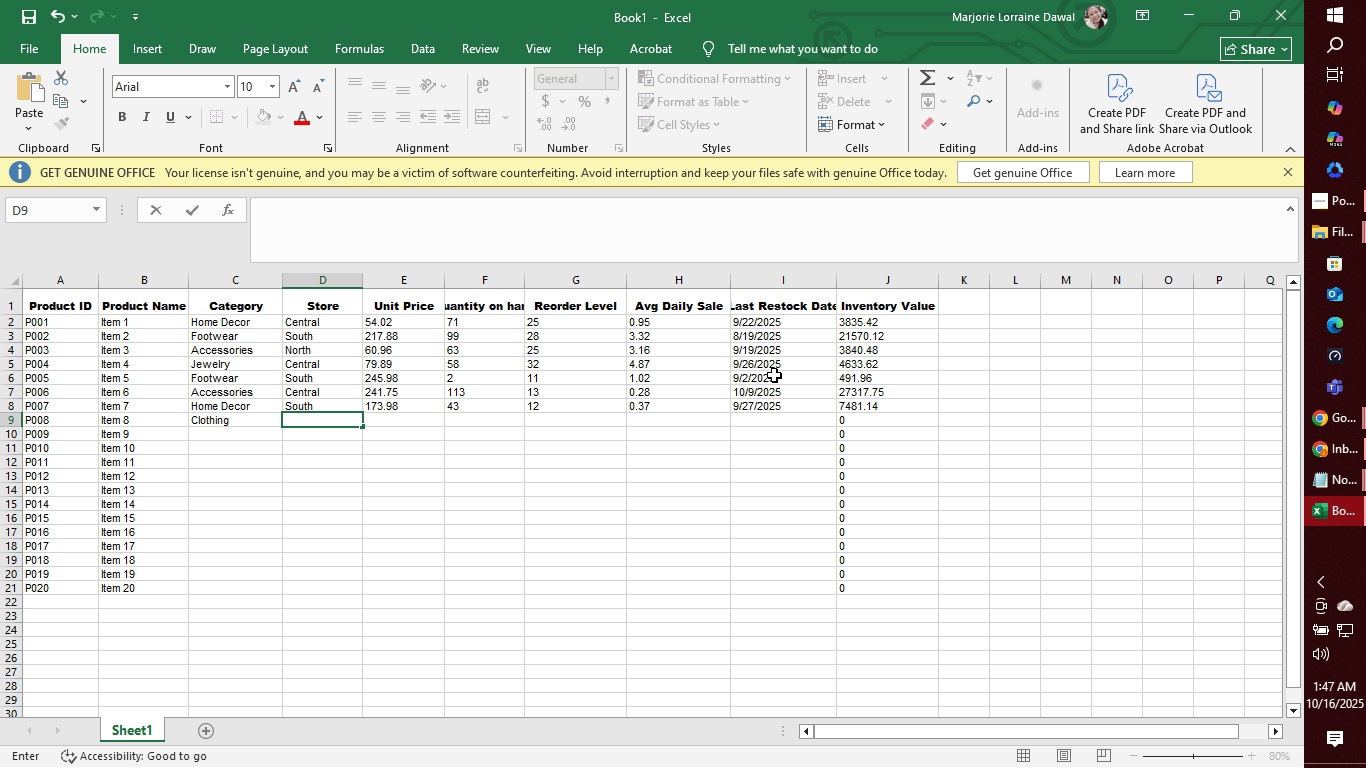 
key(N)
 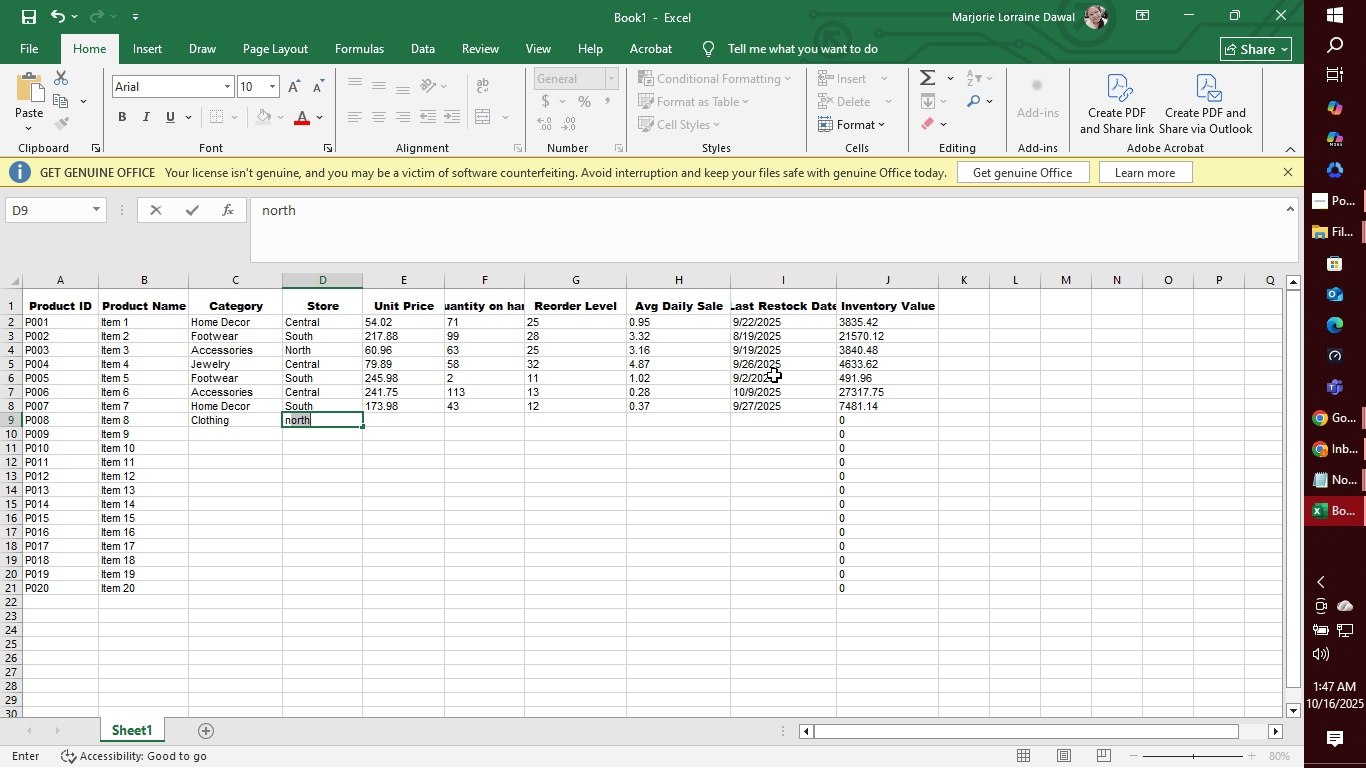 
key(Tab)
 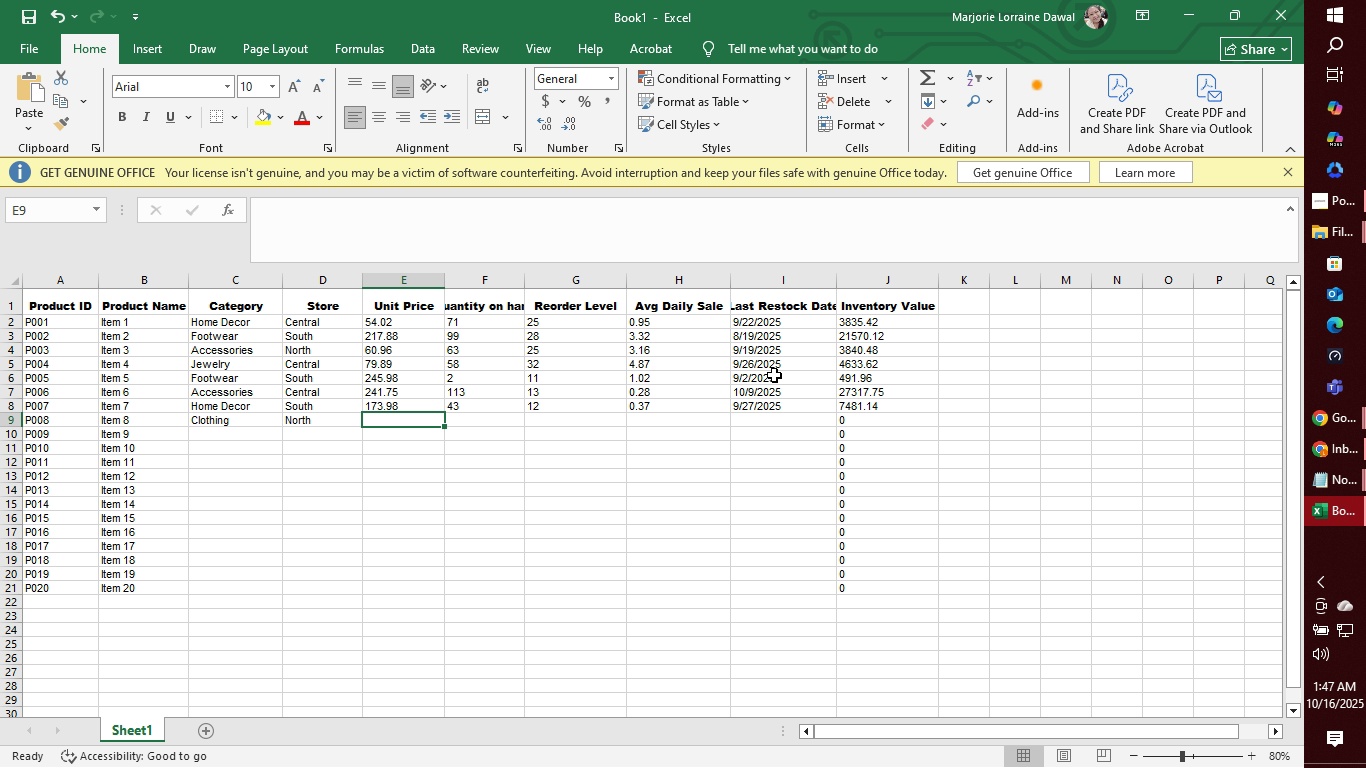 
wait(15.03)
 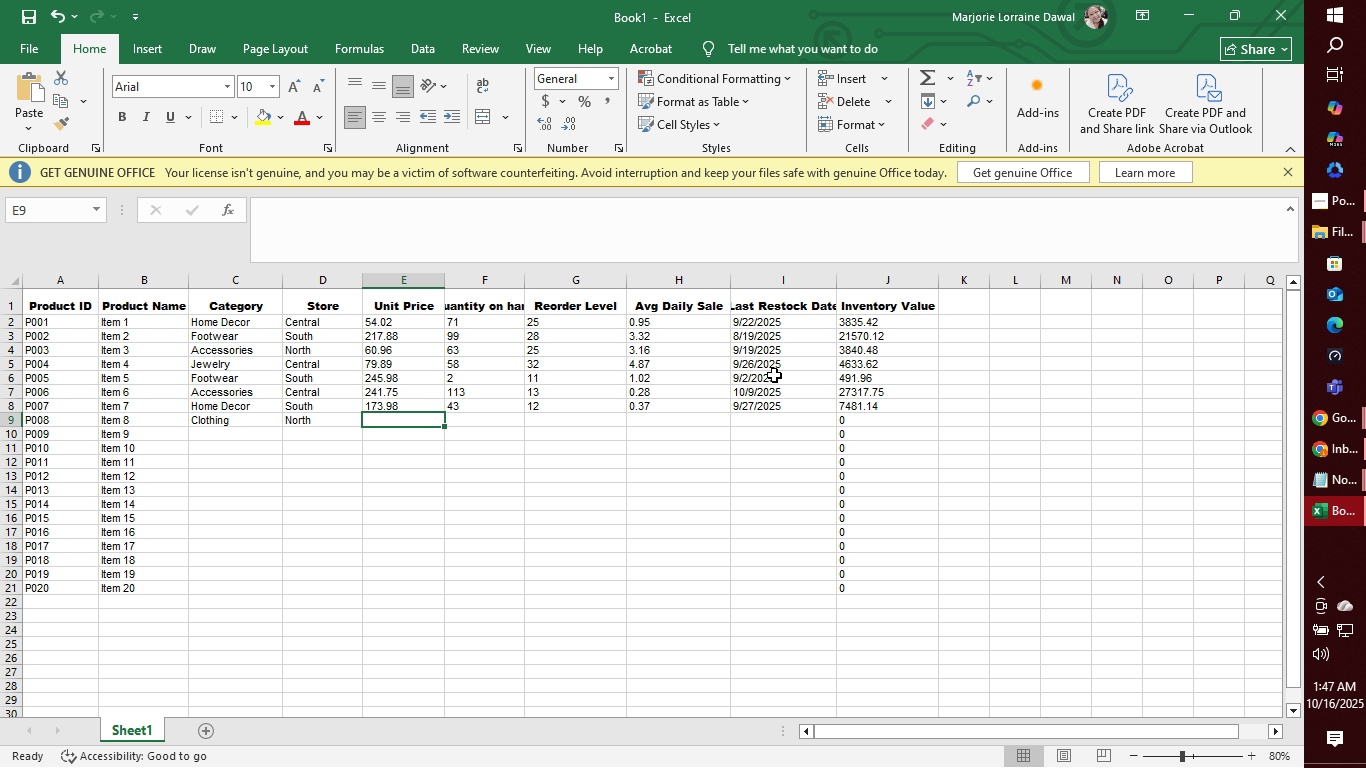 
type(169.01)
key(Tab)
 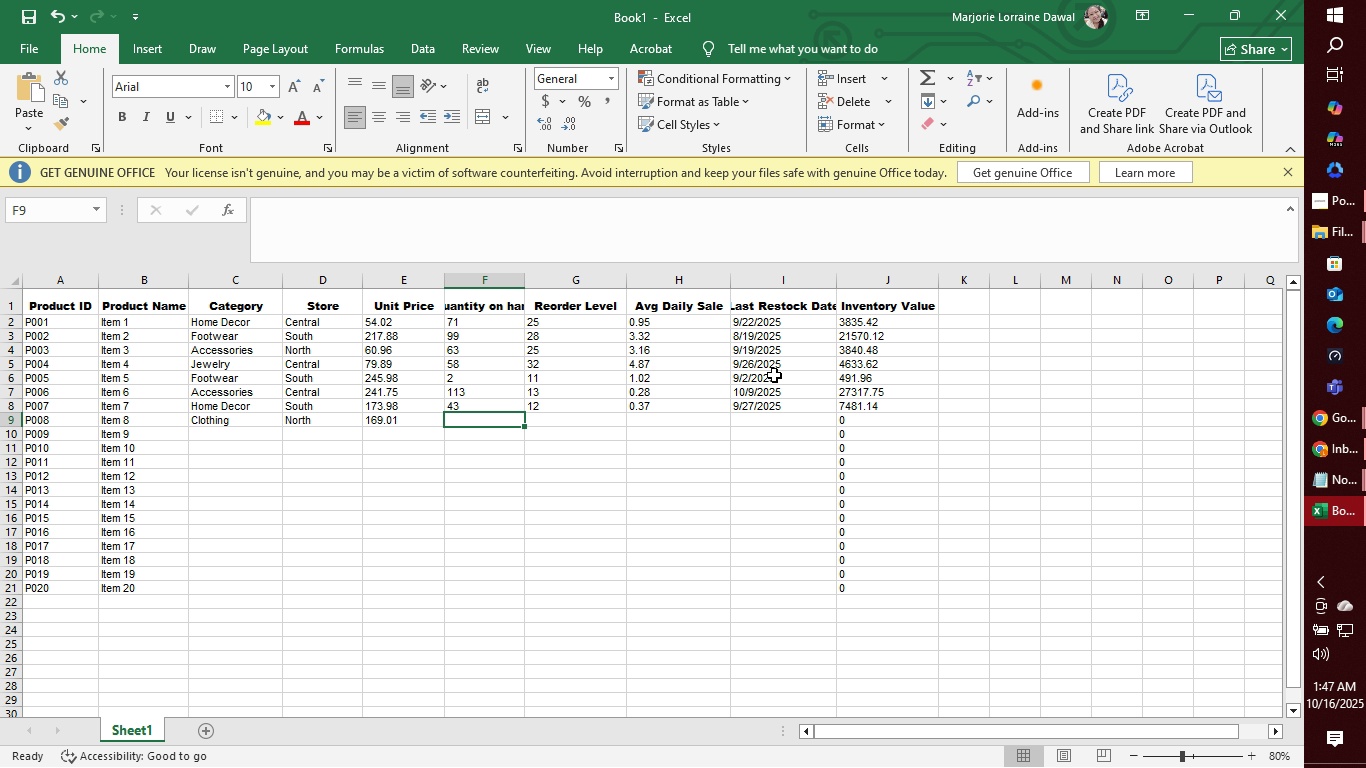 
wait(6.03)
 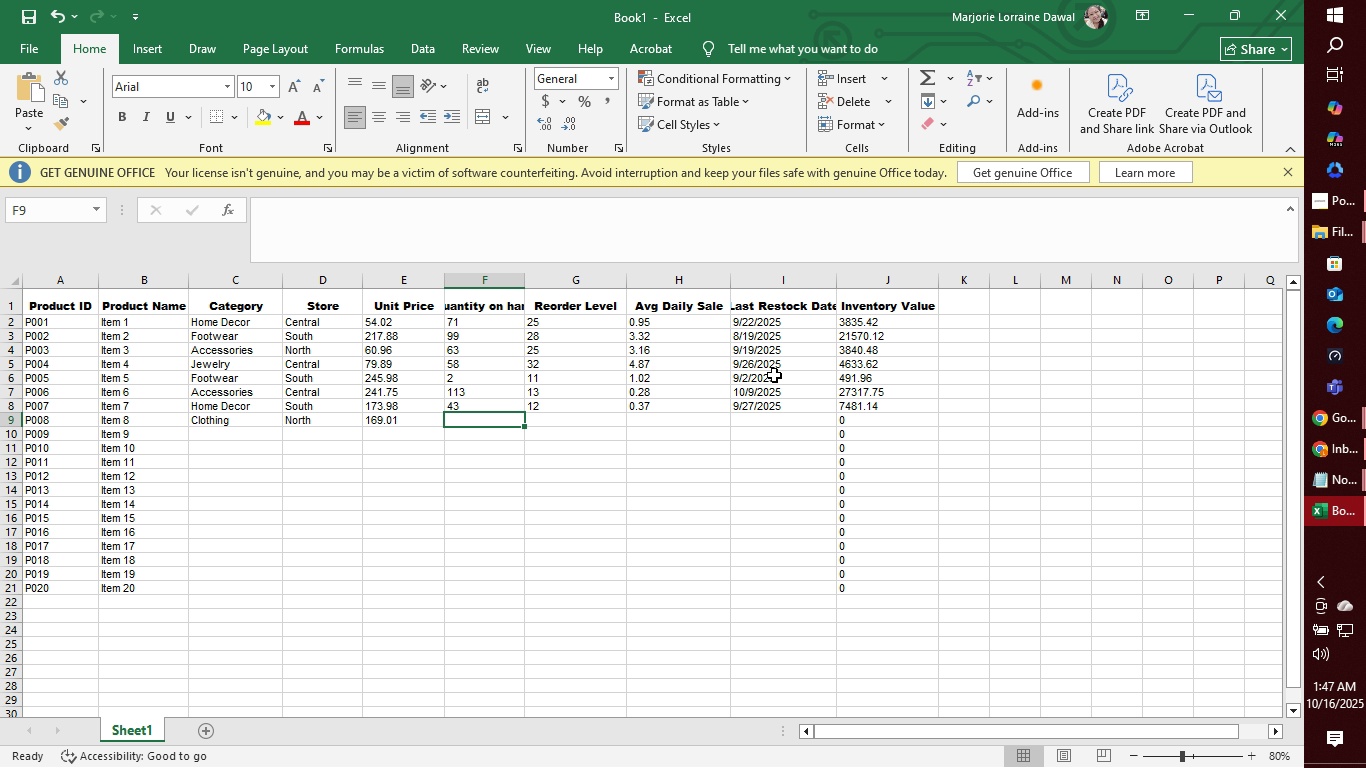 
type(1)
key(Tab)
type(10)
key(Tab)
 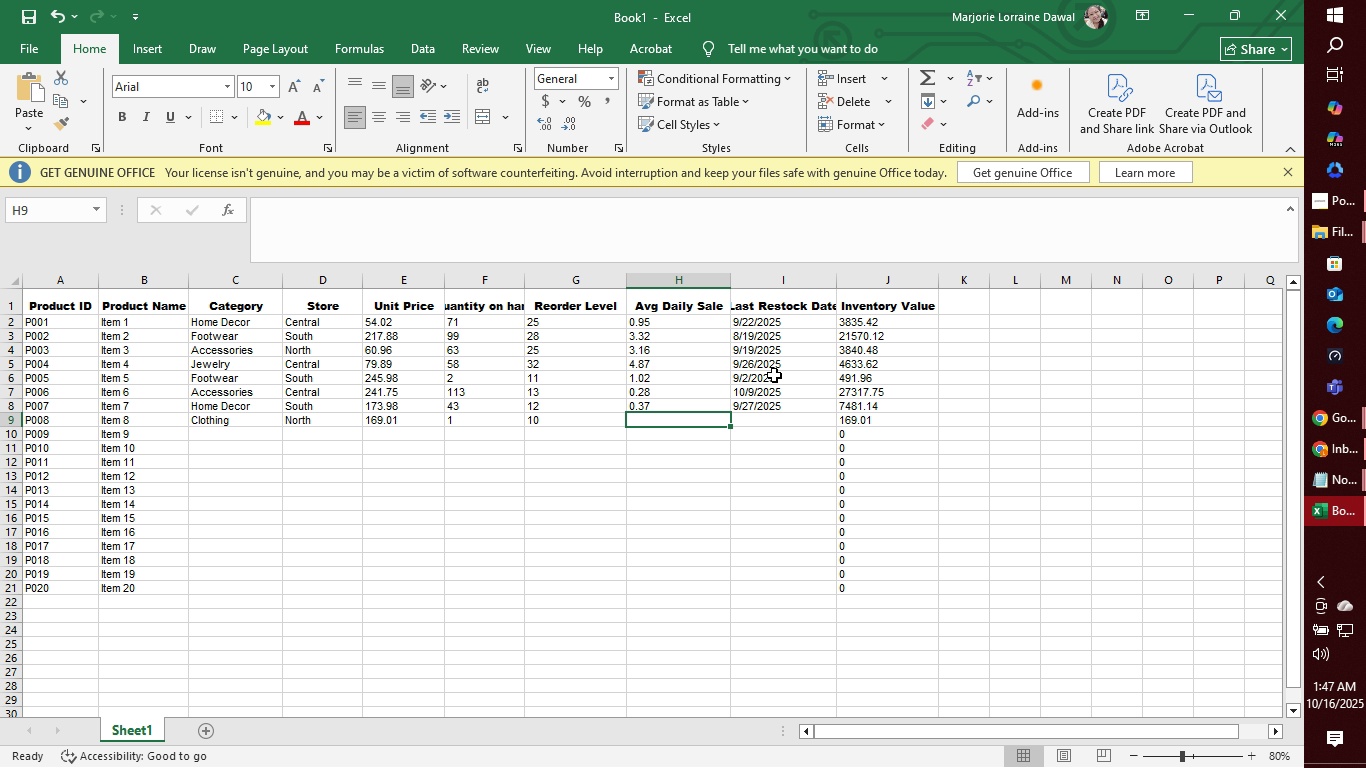 
key(1)
 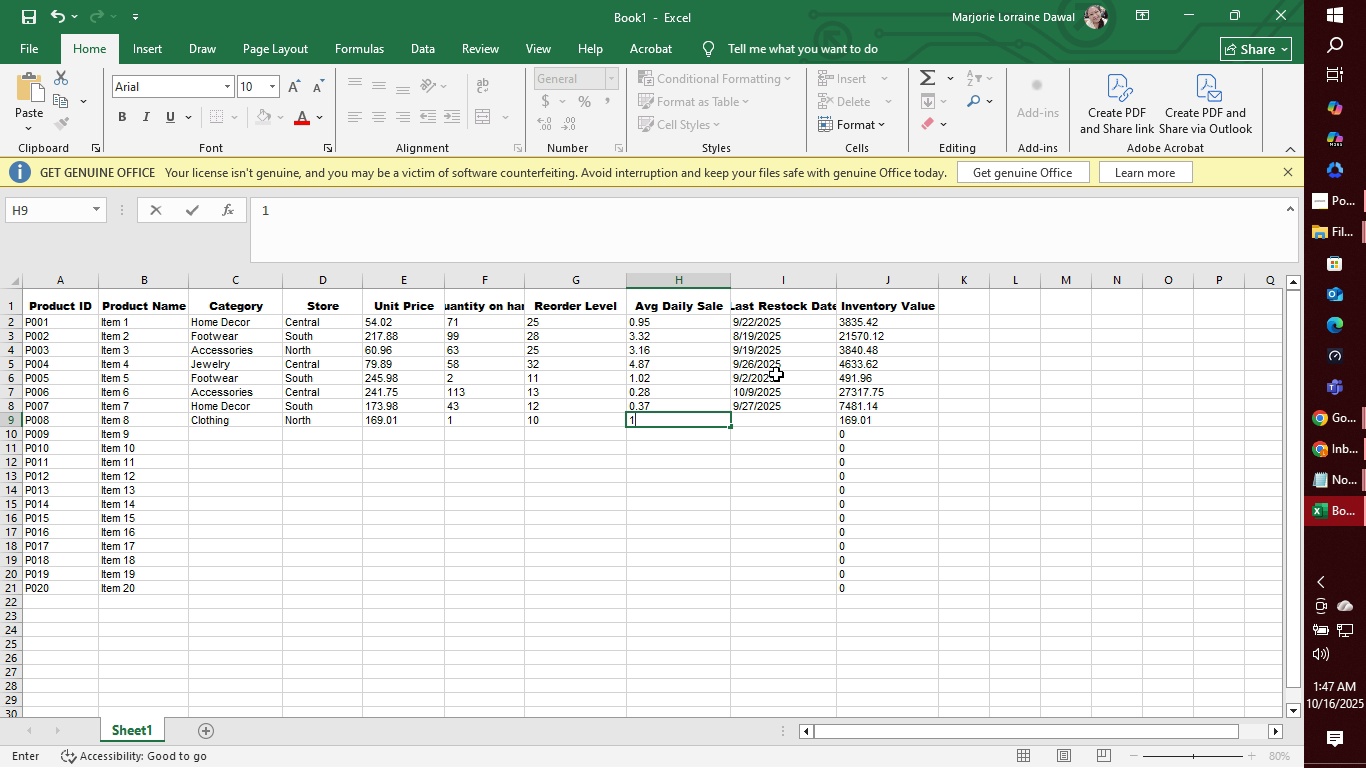 
key(Period)
 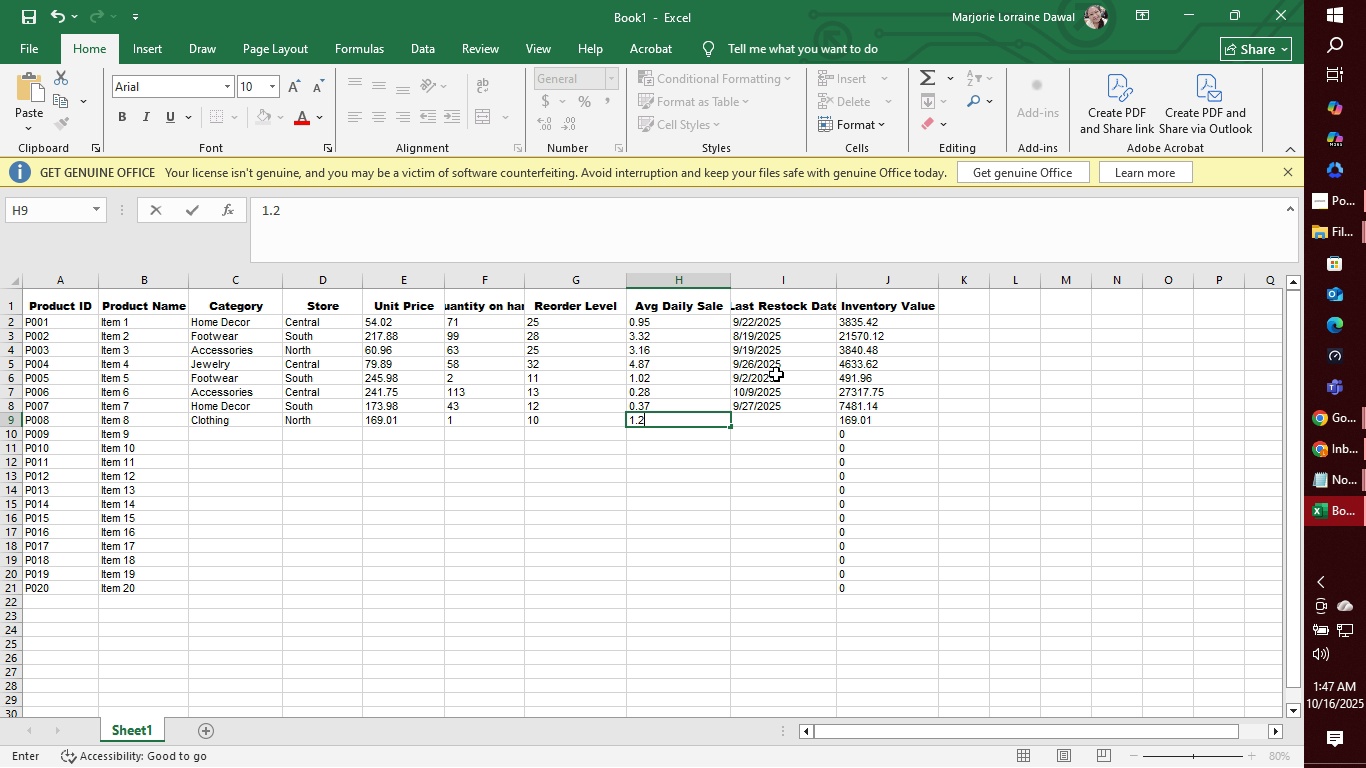 
key(2)
 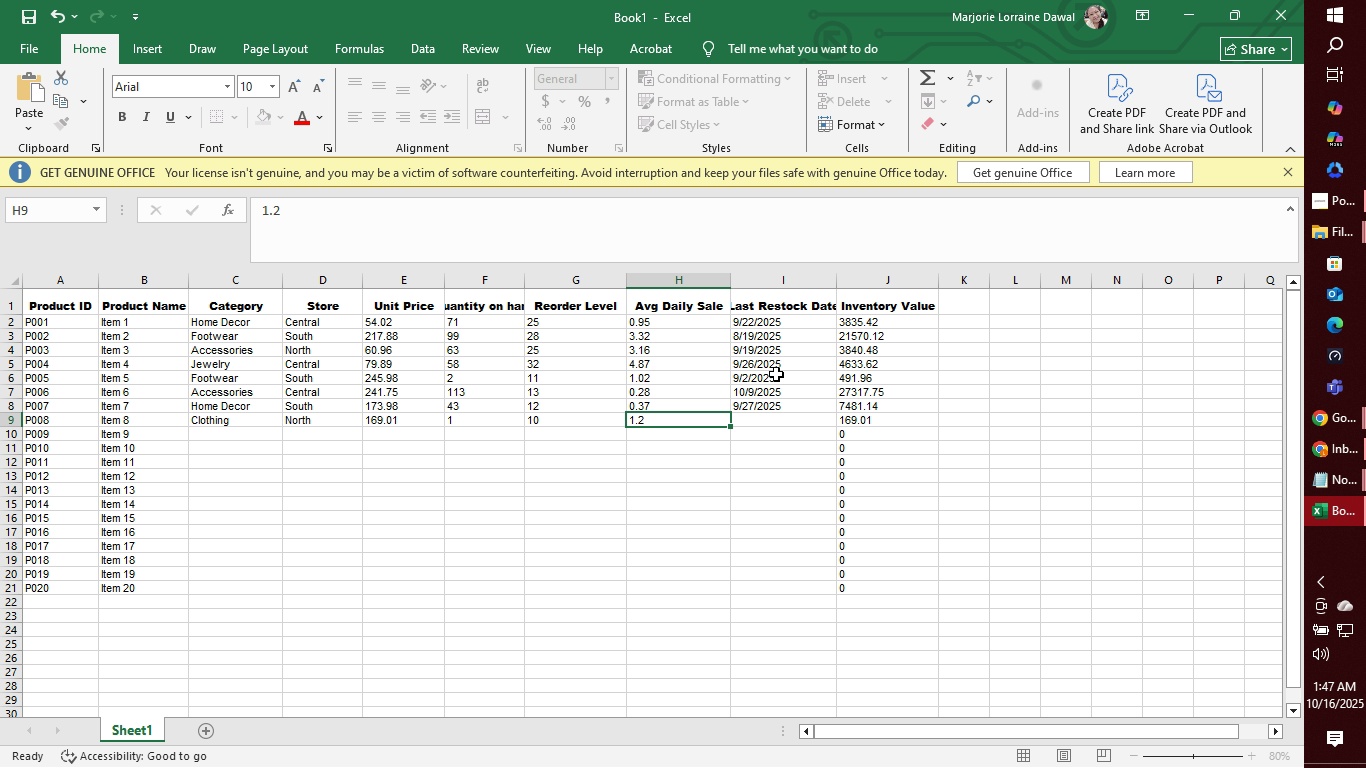 
key(Tab)
 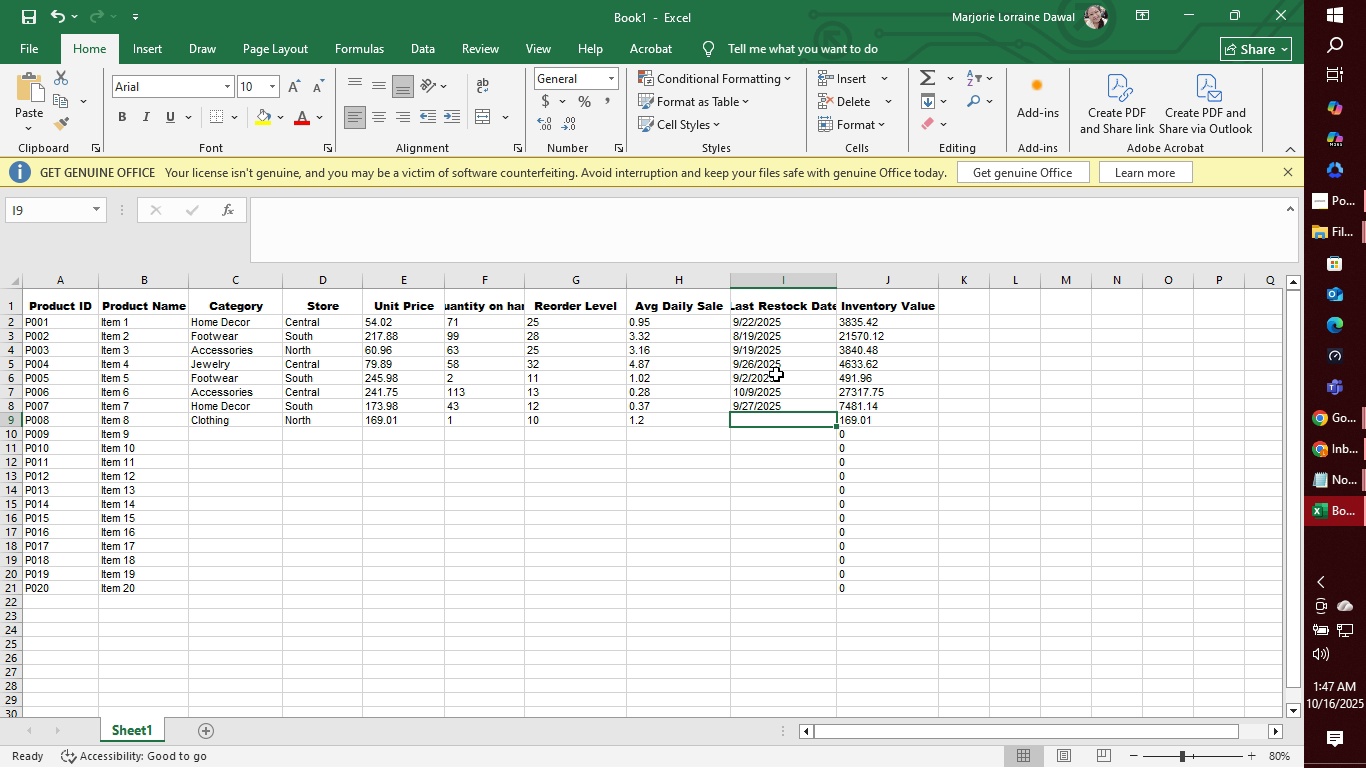 
type(10/7/2025)
 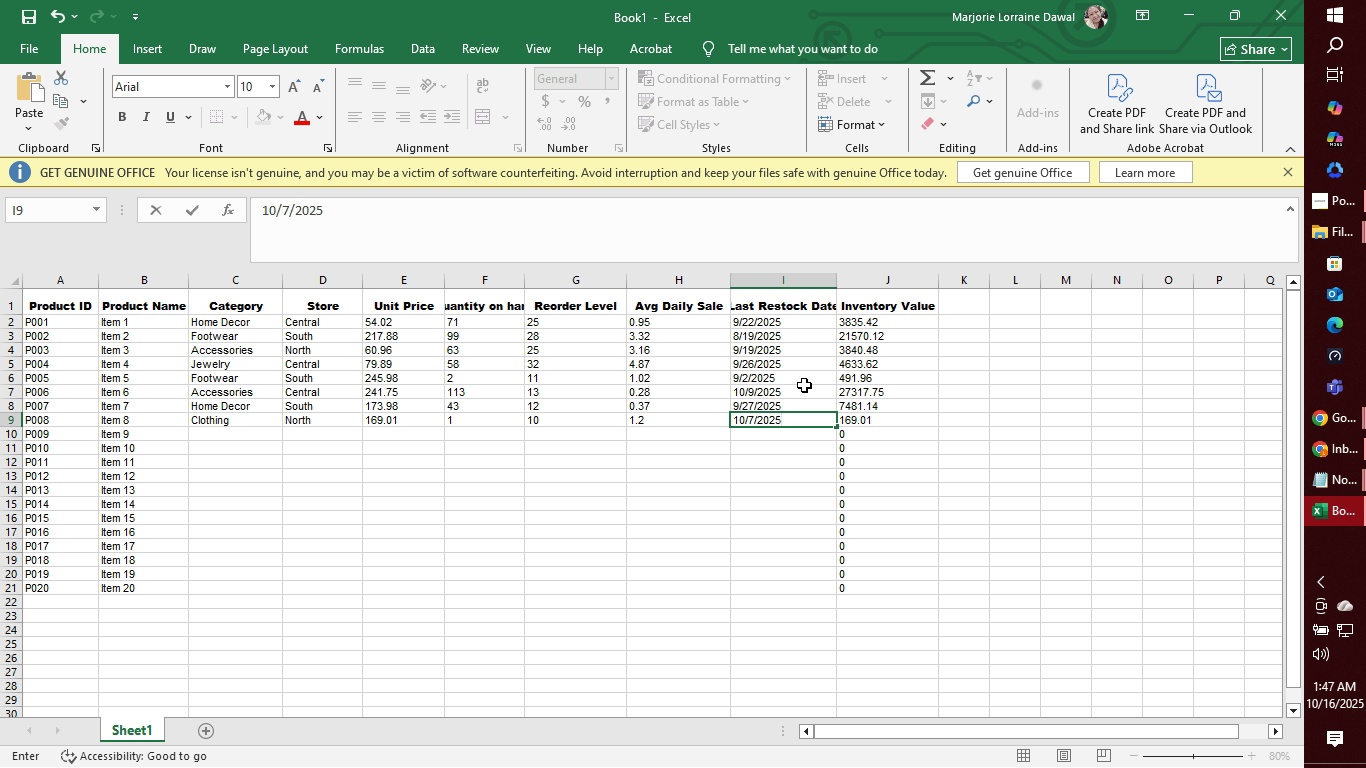 
key(Enter)
 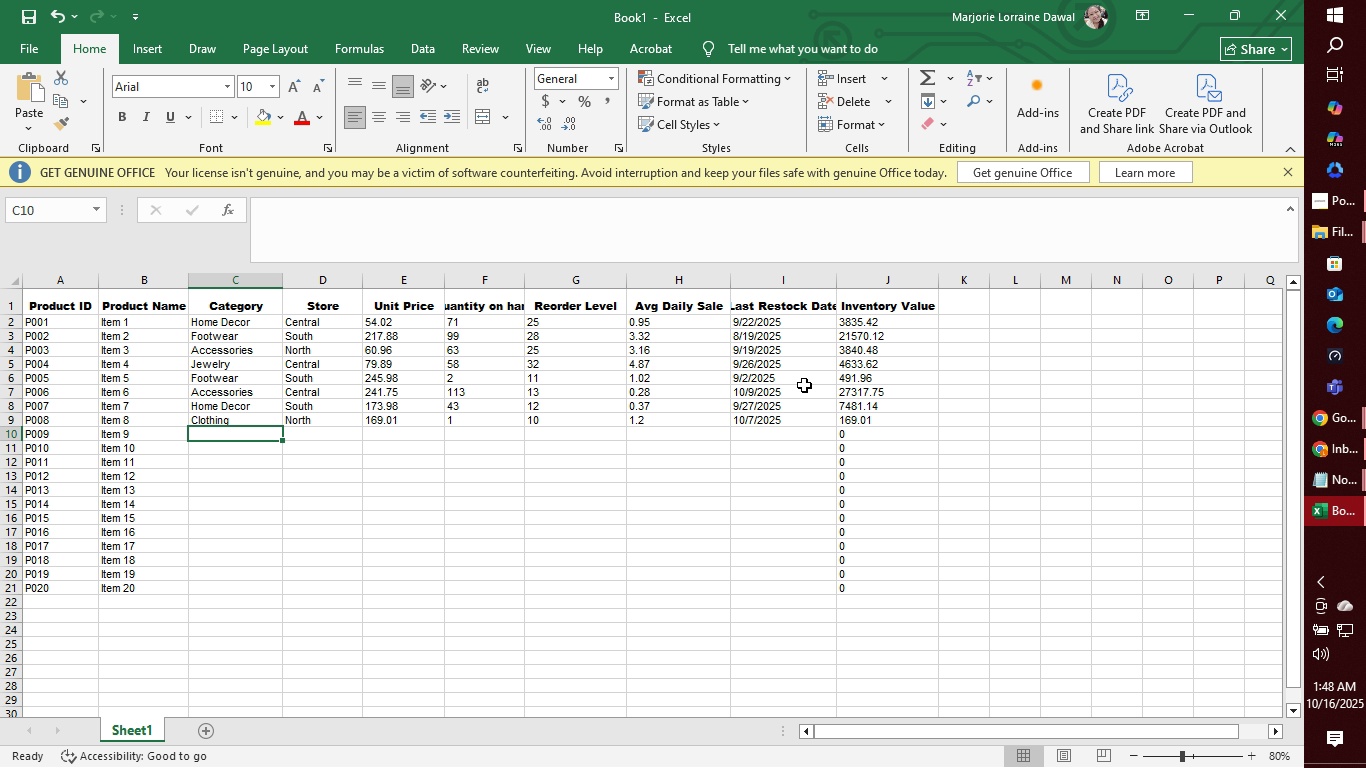 
wait(11.8)
 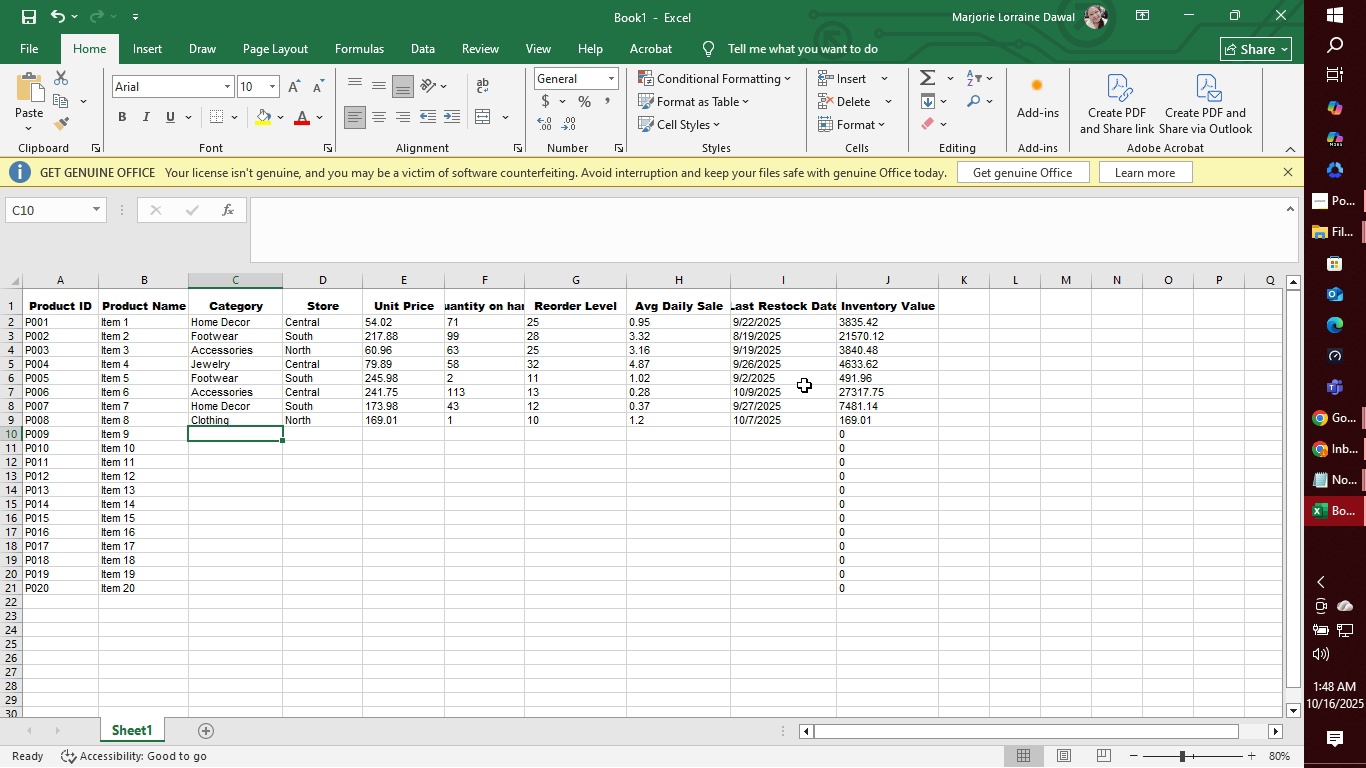 
key(J)
 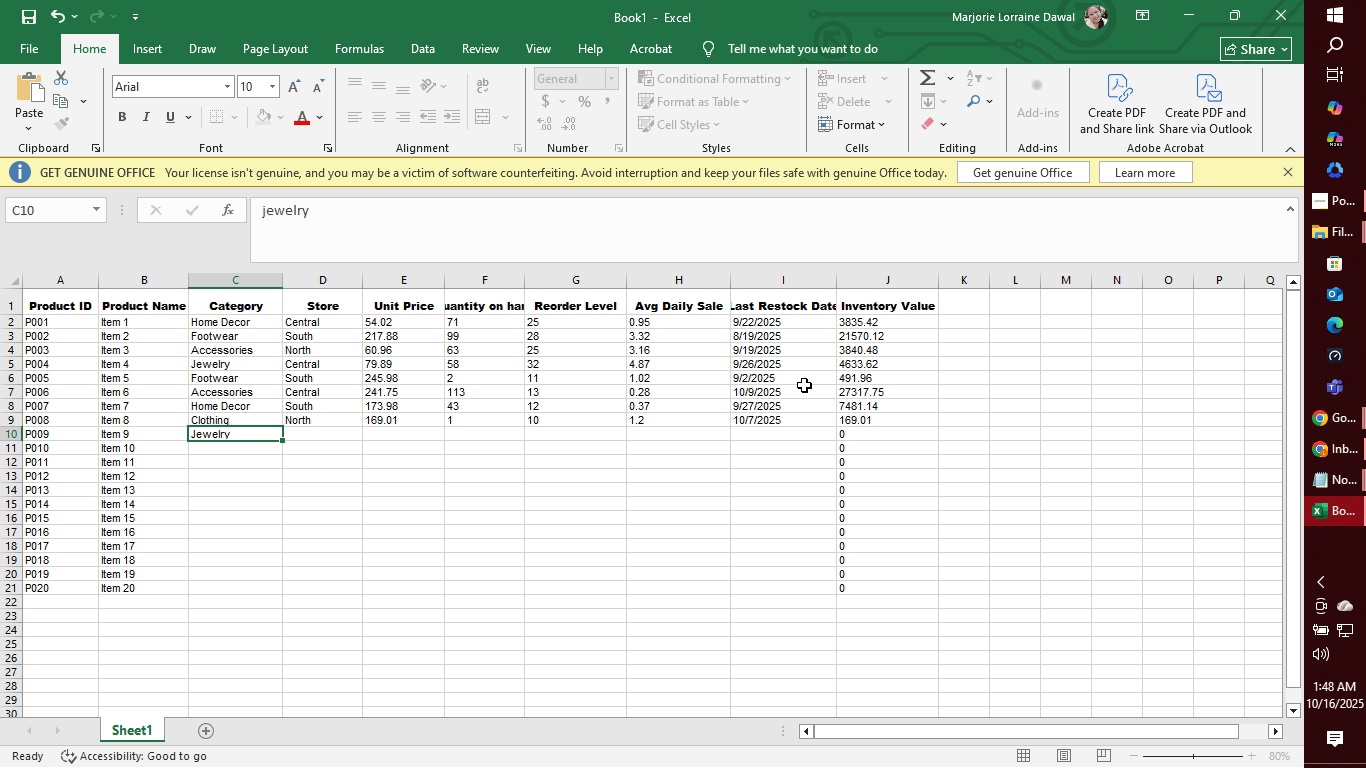 
key(Tab)
 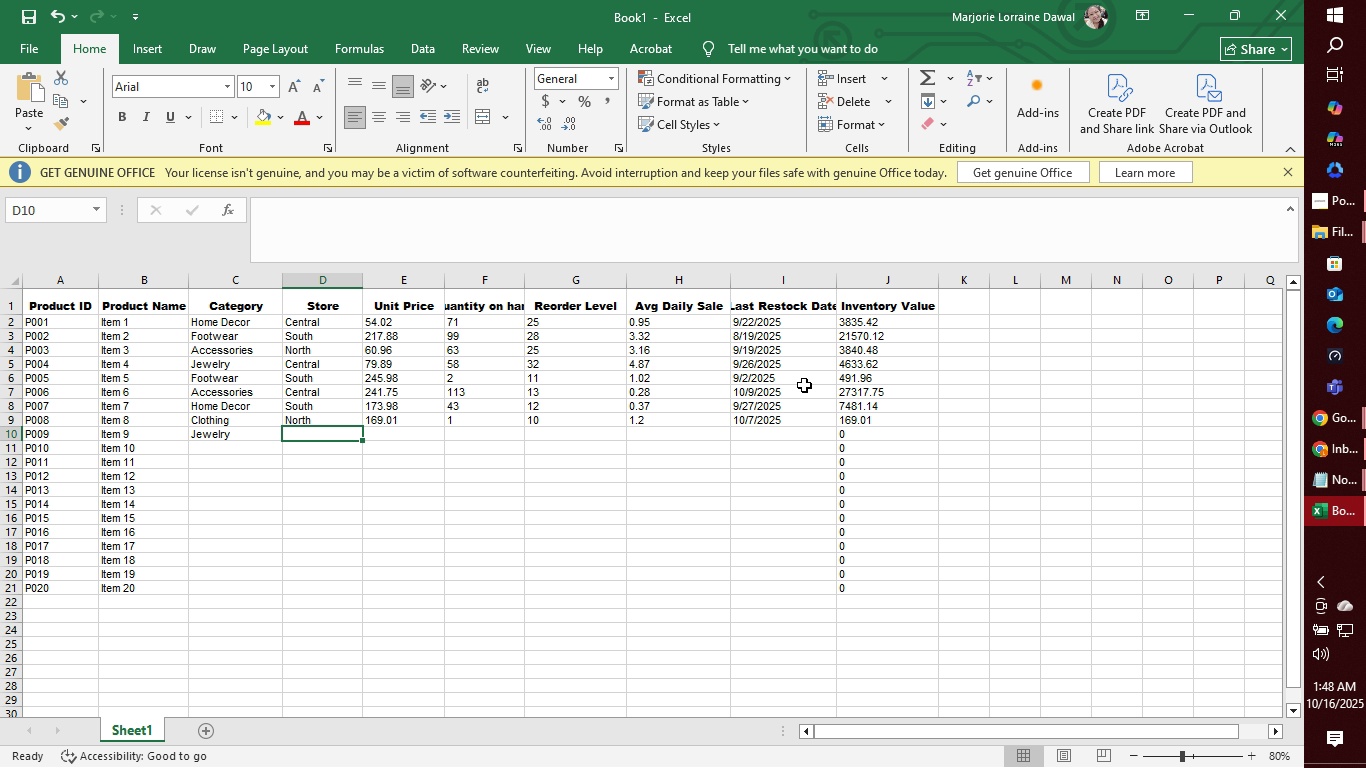 
key(S)
 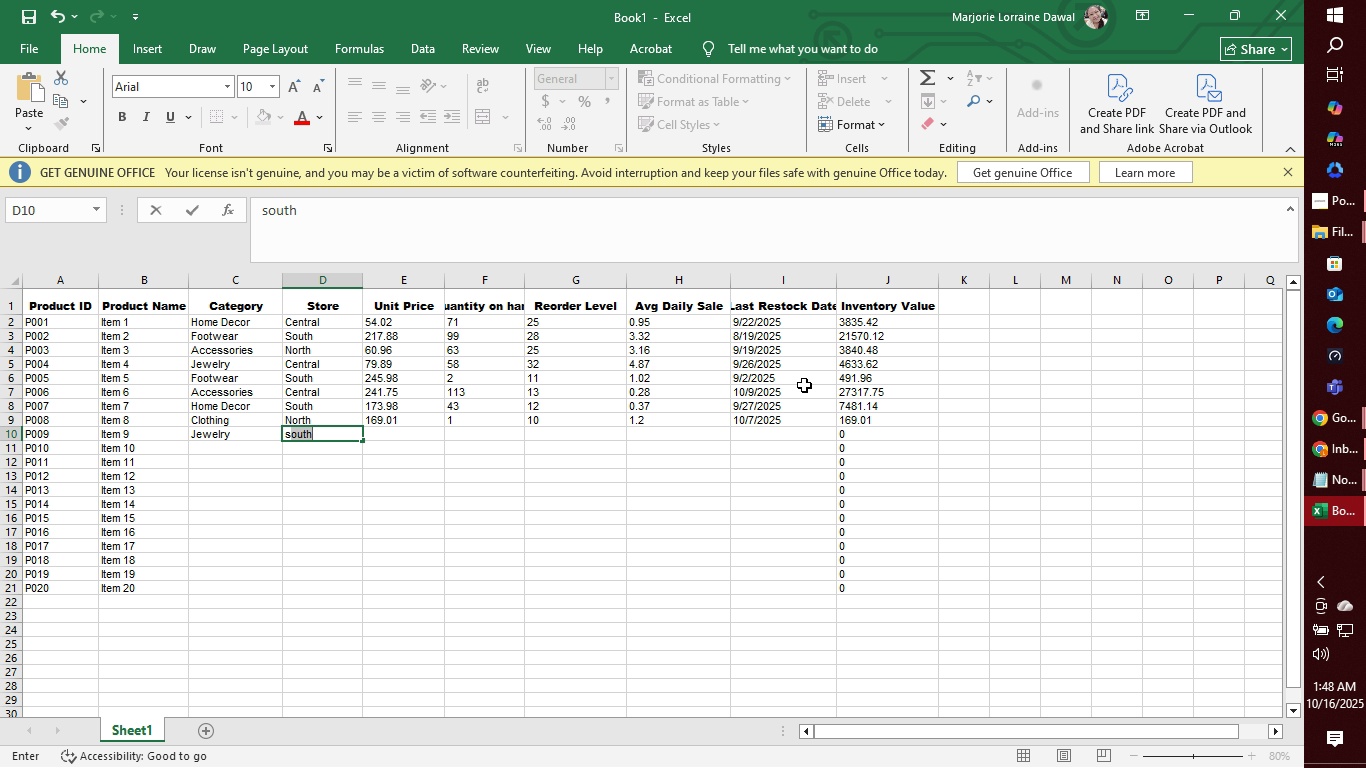 
key(Tab)
 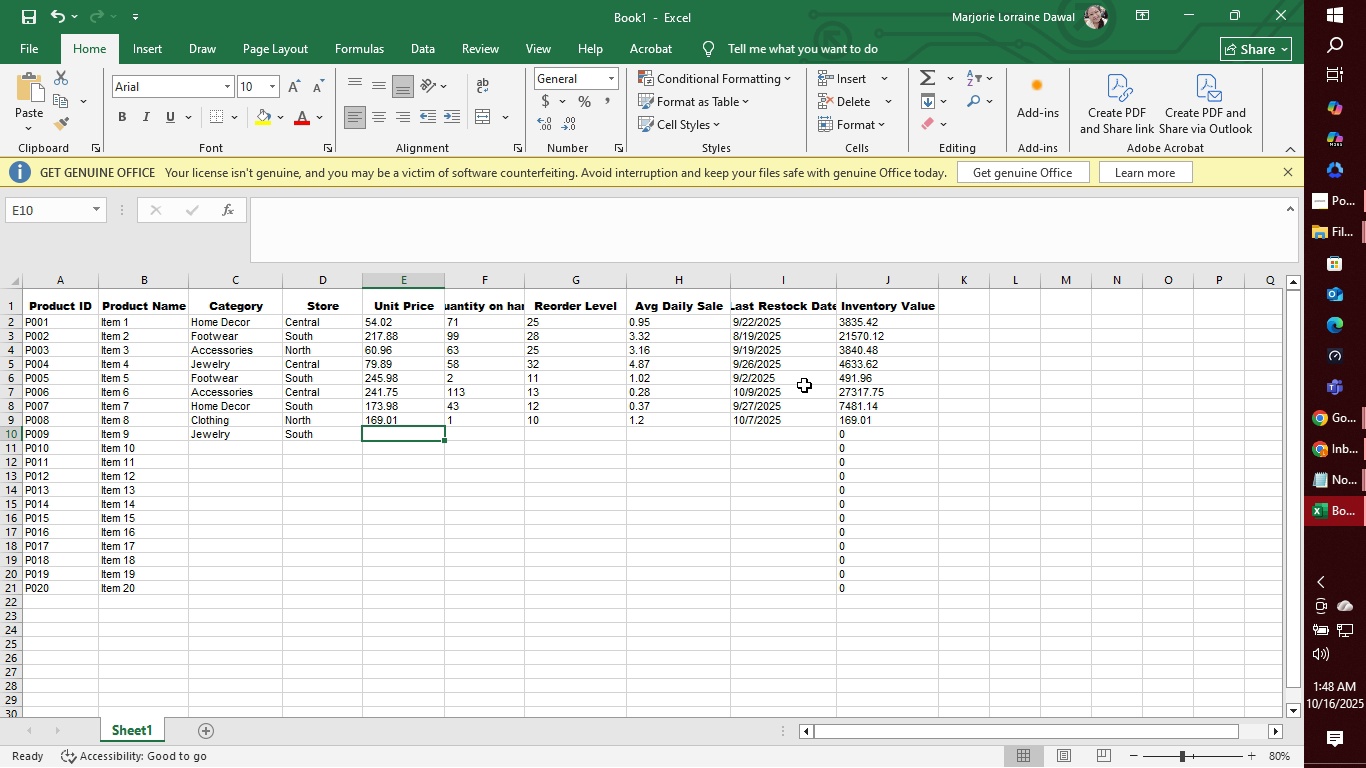 
type(212.15)
key(Tab)
 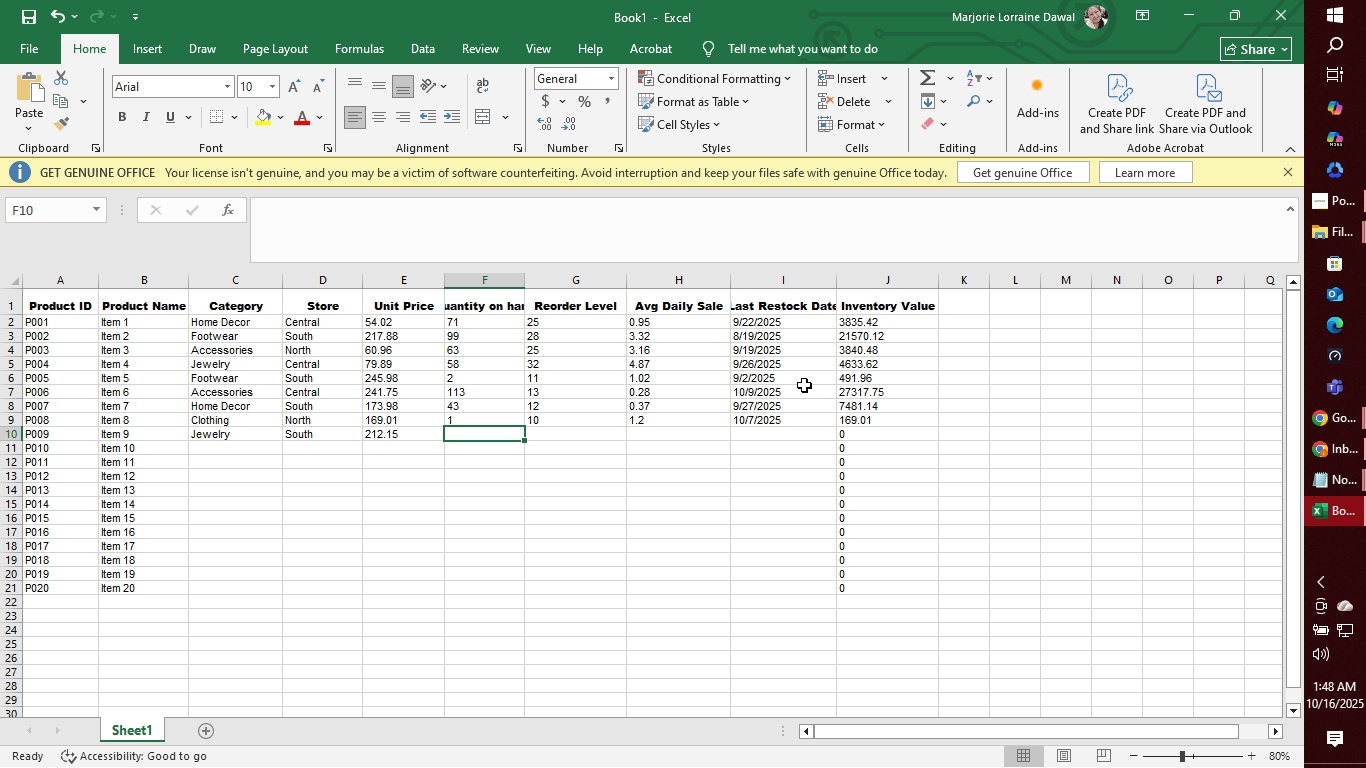 
type(43)
key(Tab)
type(12)
key(Tab)
 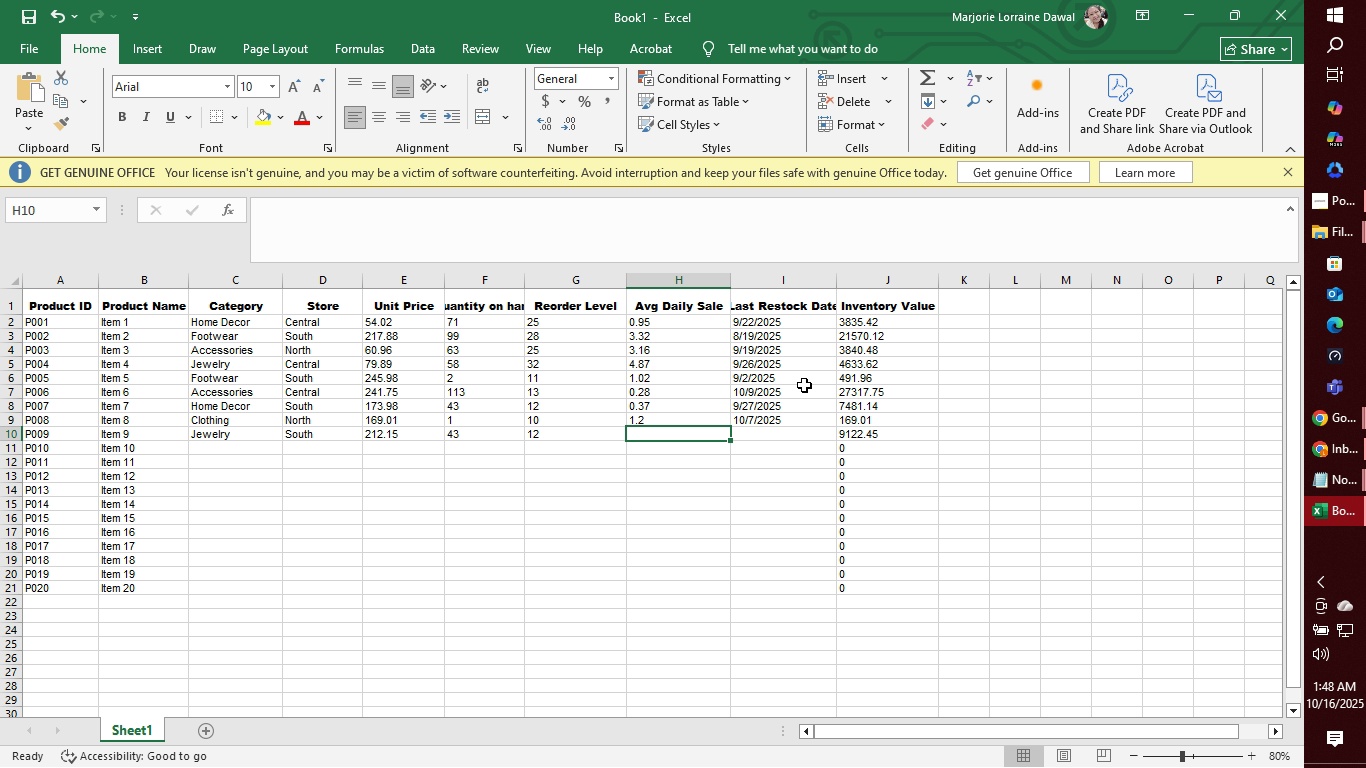 
wait(5.5)
 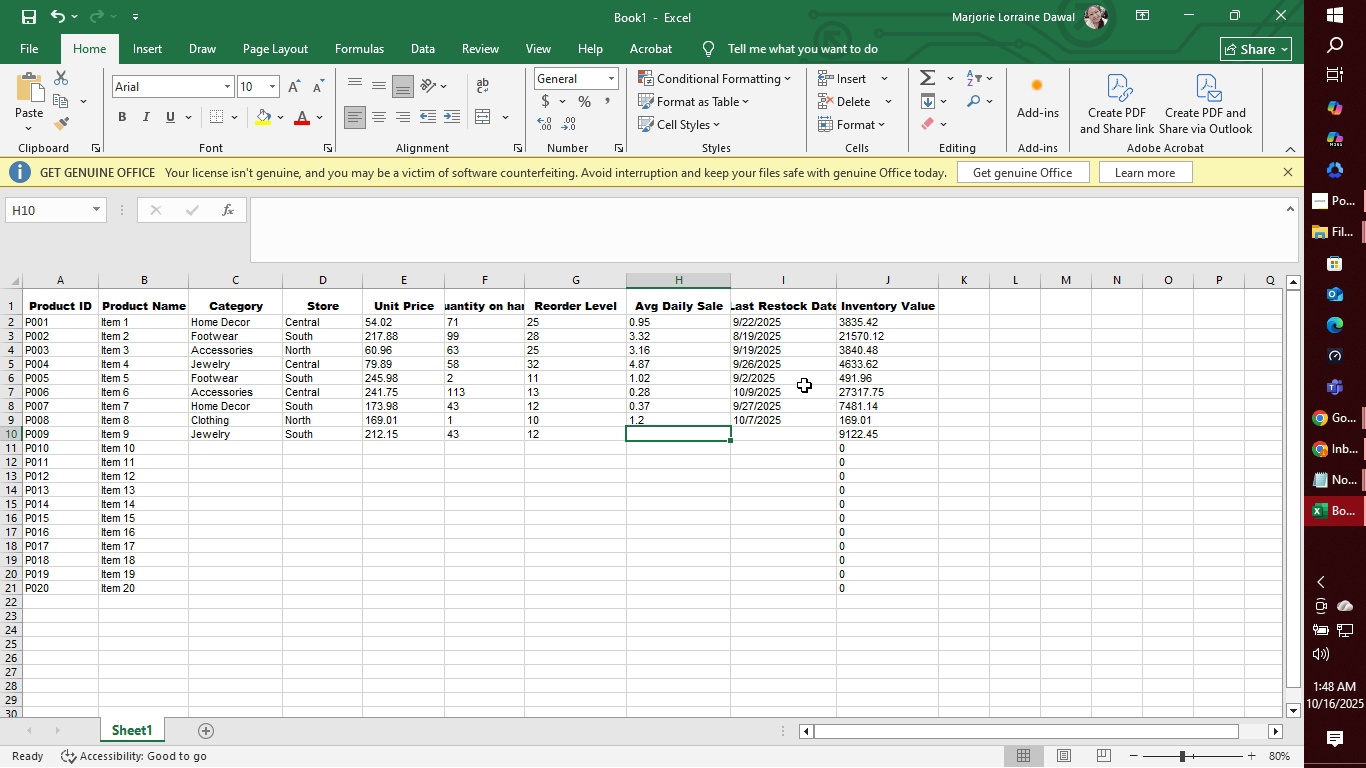 
key(ArrowLeft)
 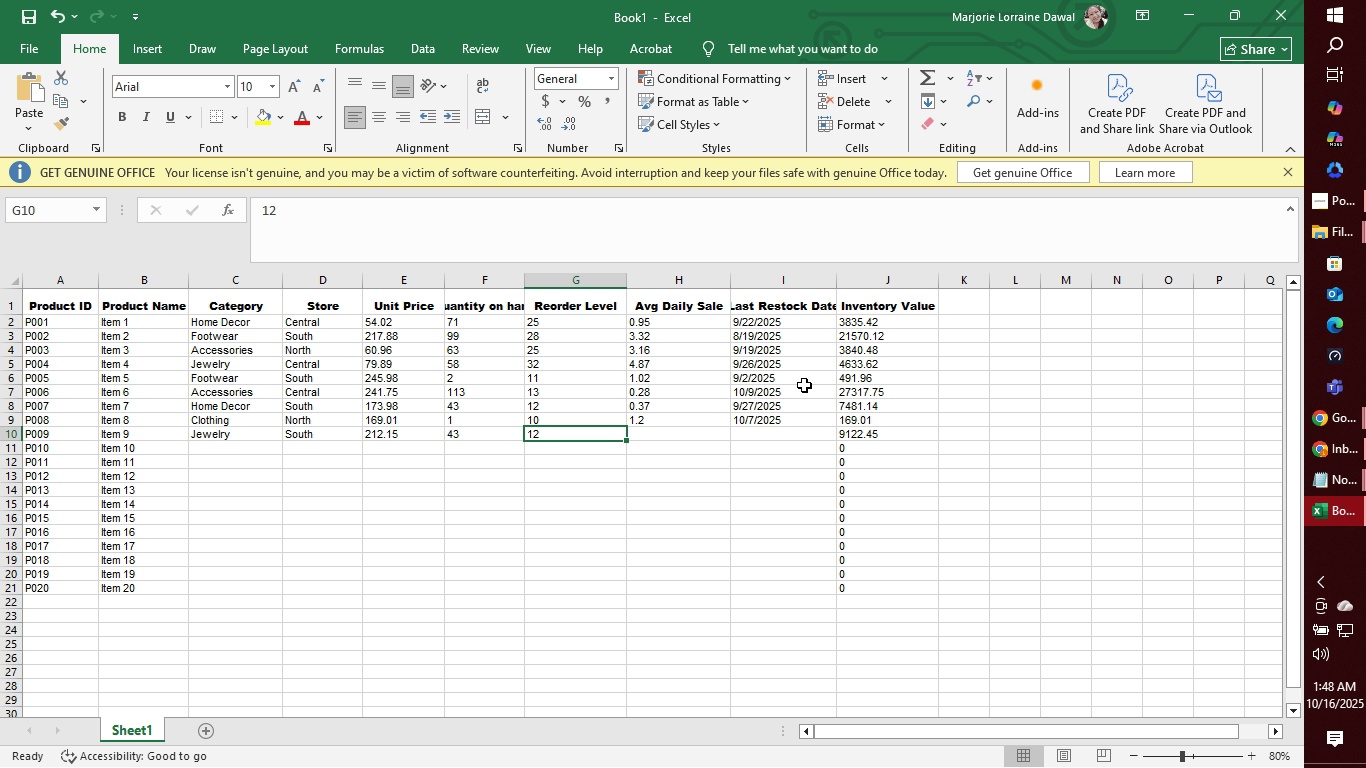 
type(38)
key(Tab)
 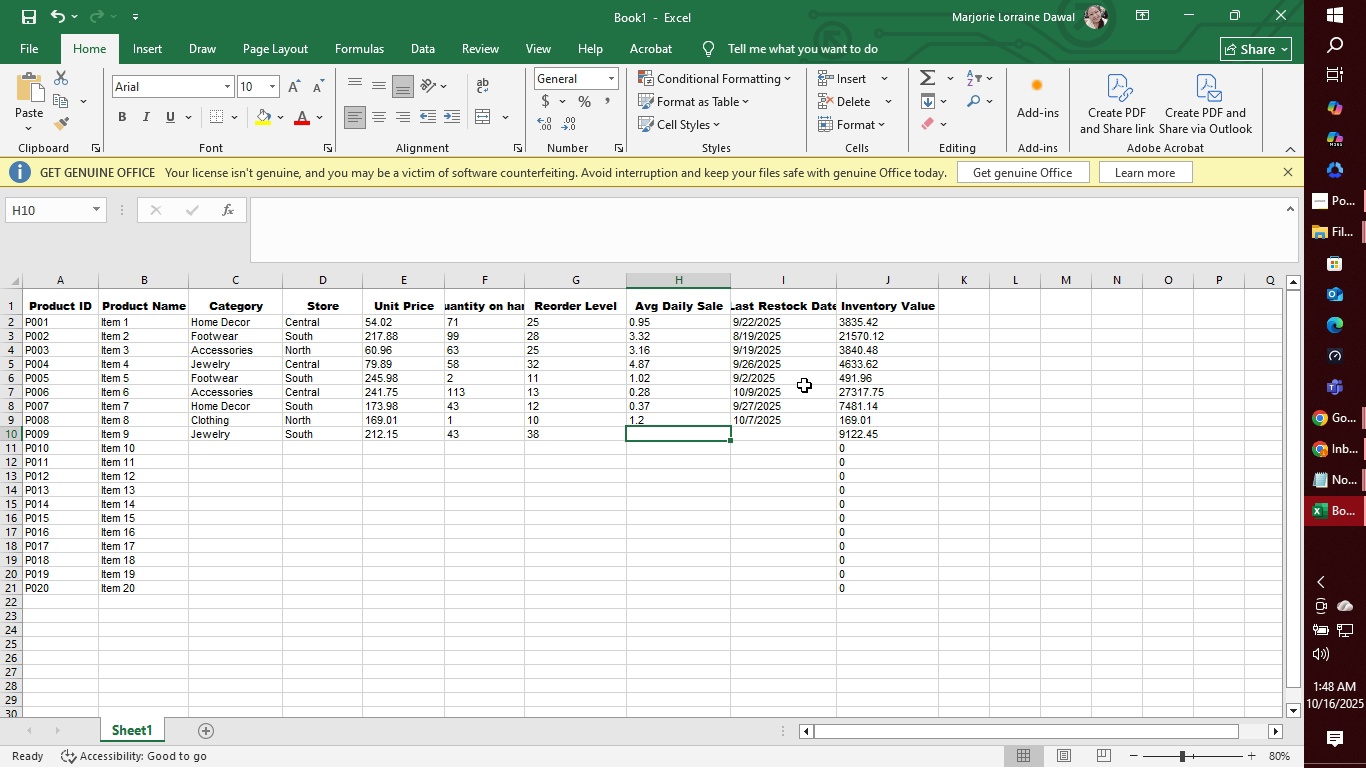 
key(2)
 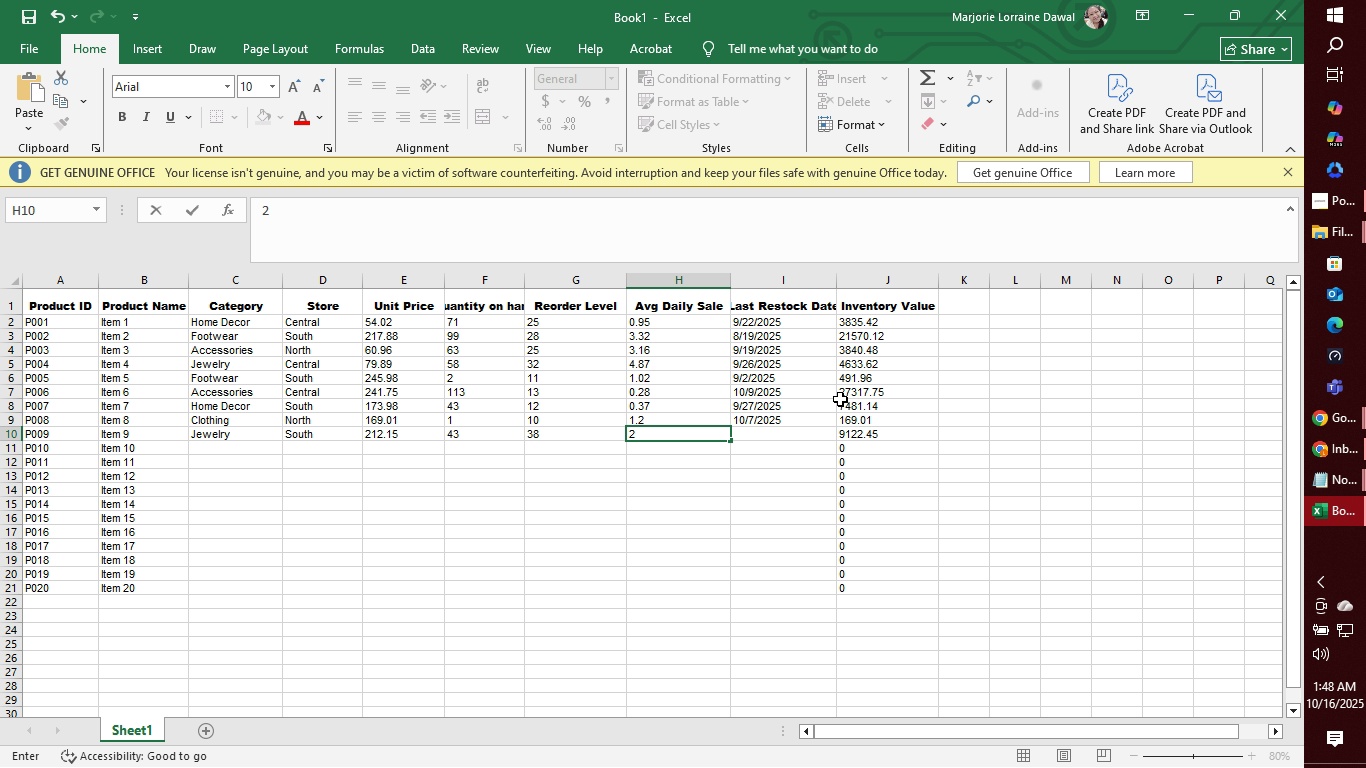 
key(Period)
 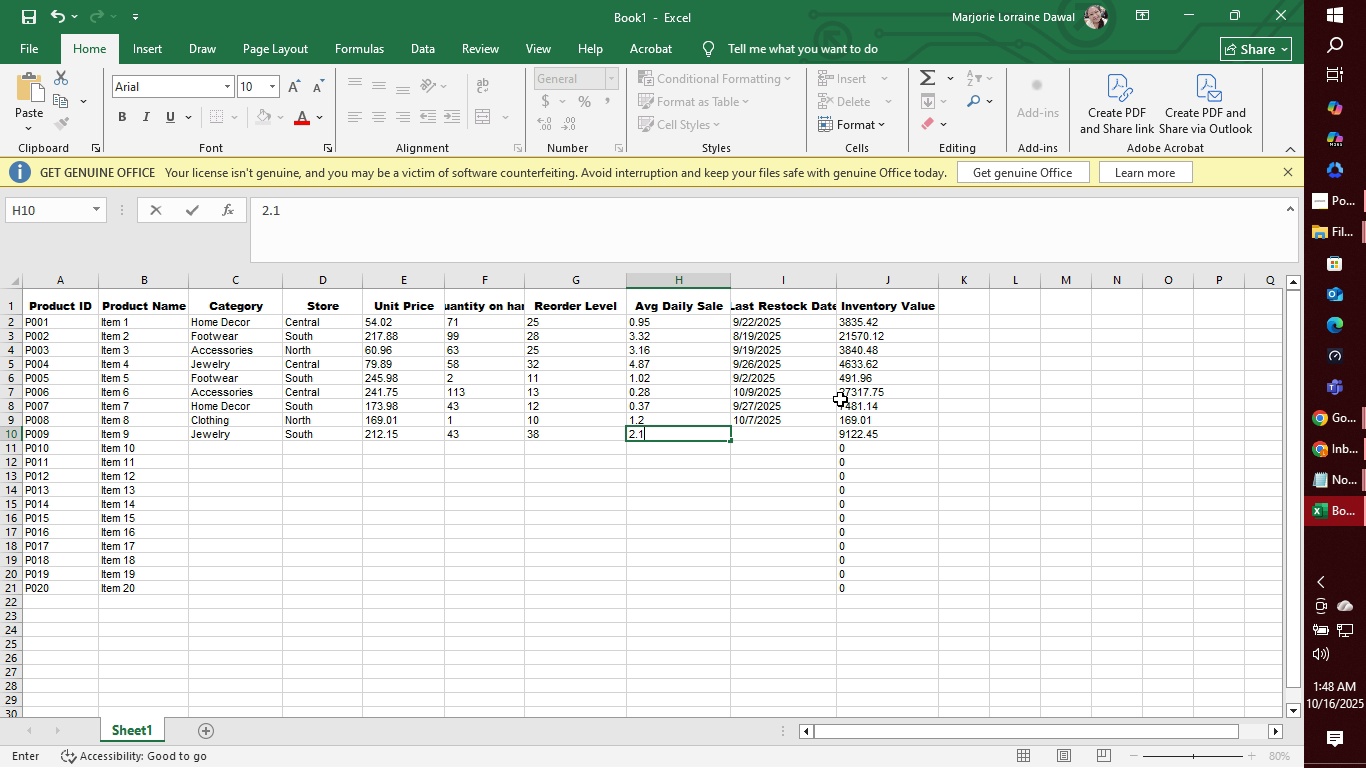 
key(1)
 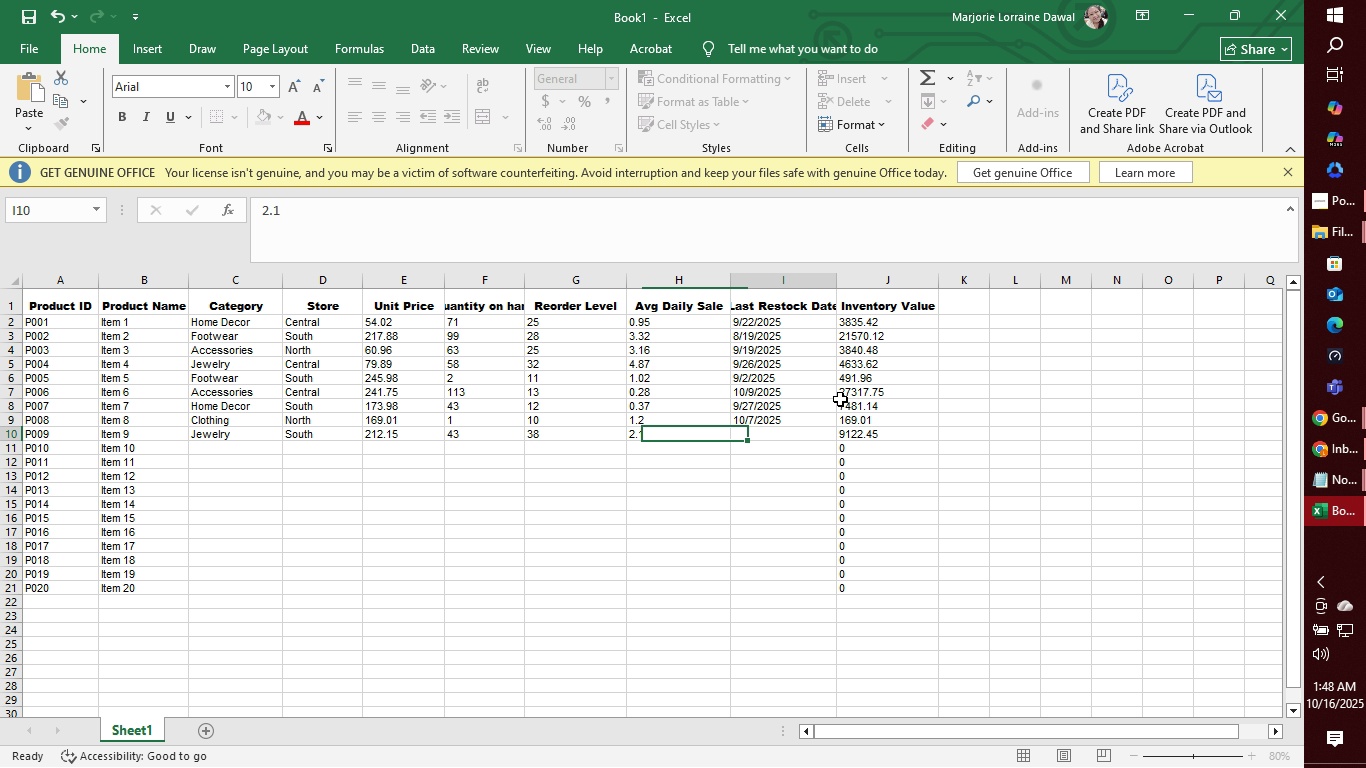 
key(Tab)
 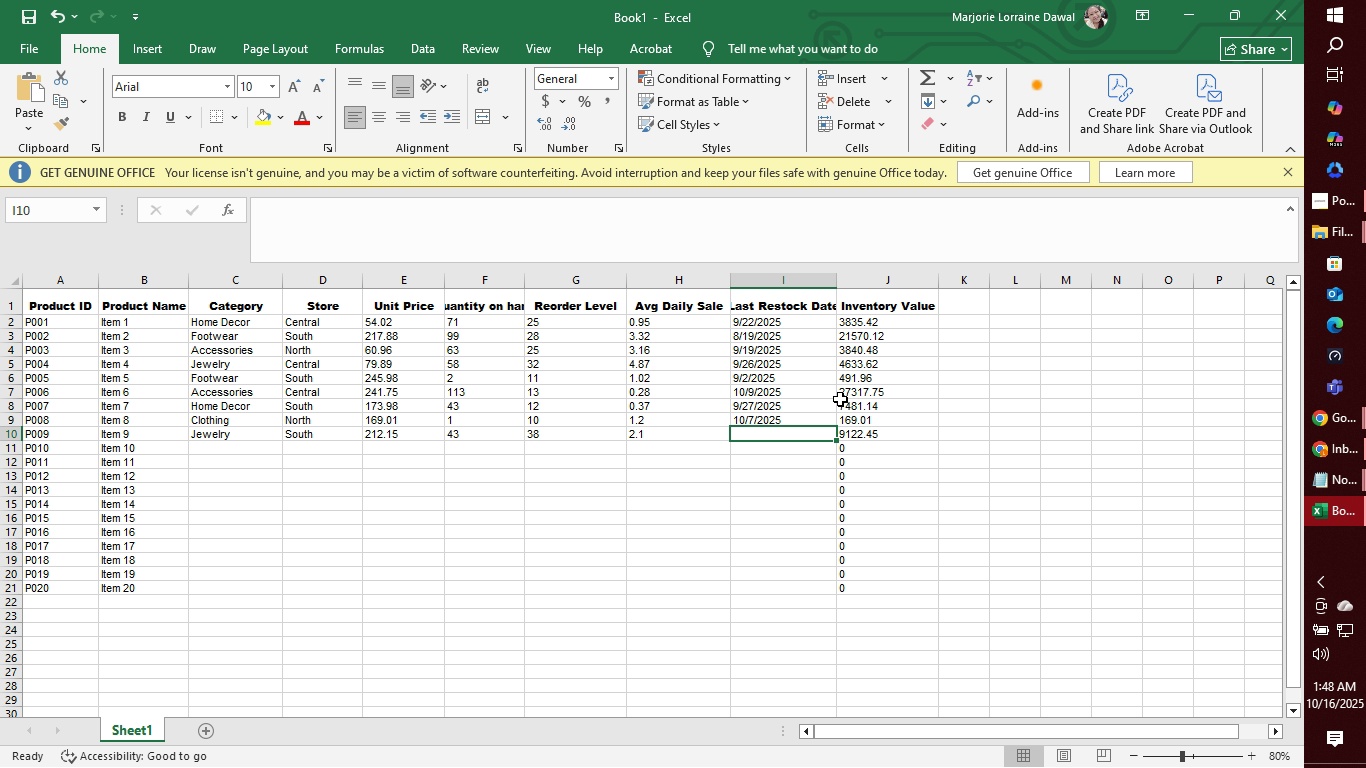 
type(9/5/2025)
 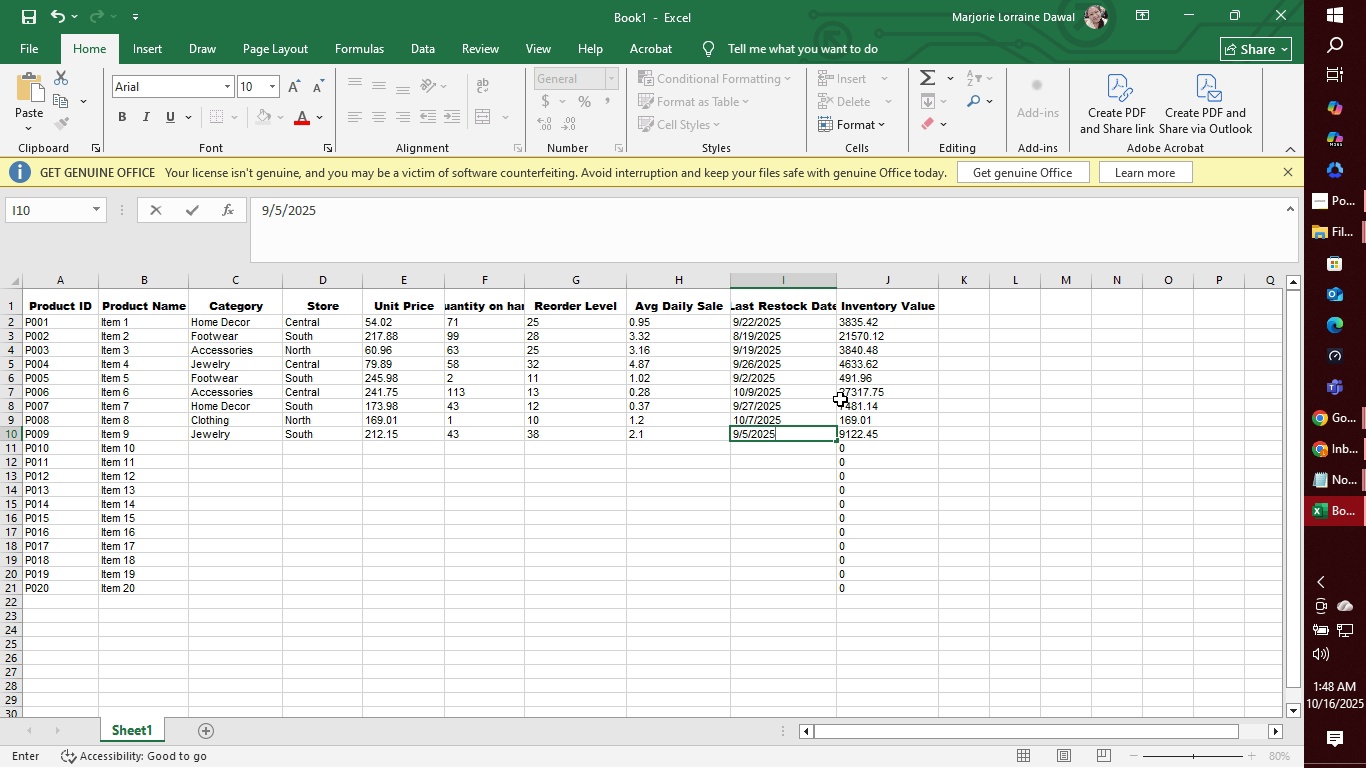 
key(Enter)
 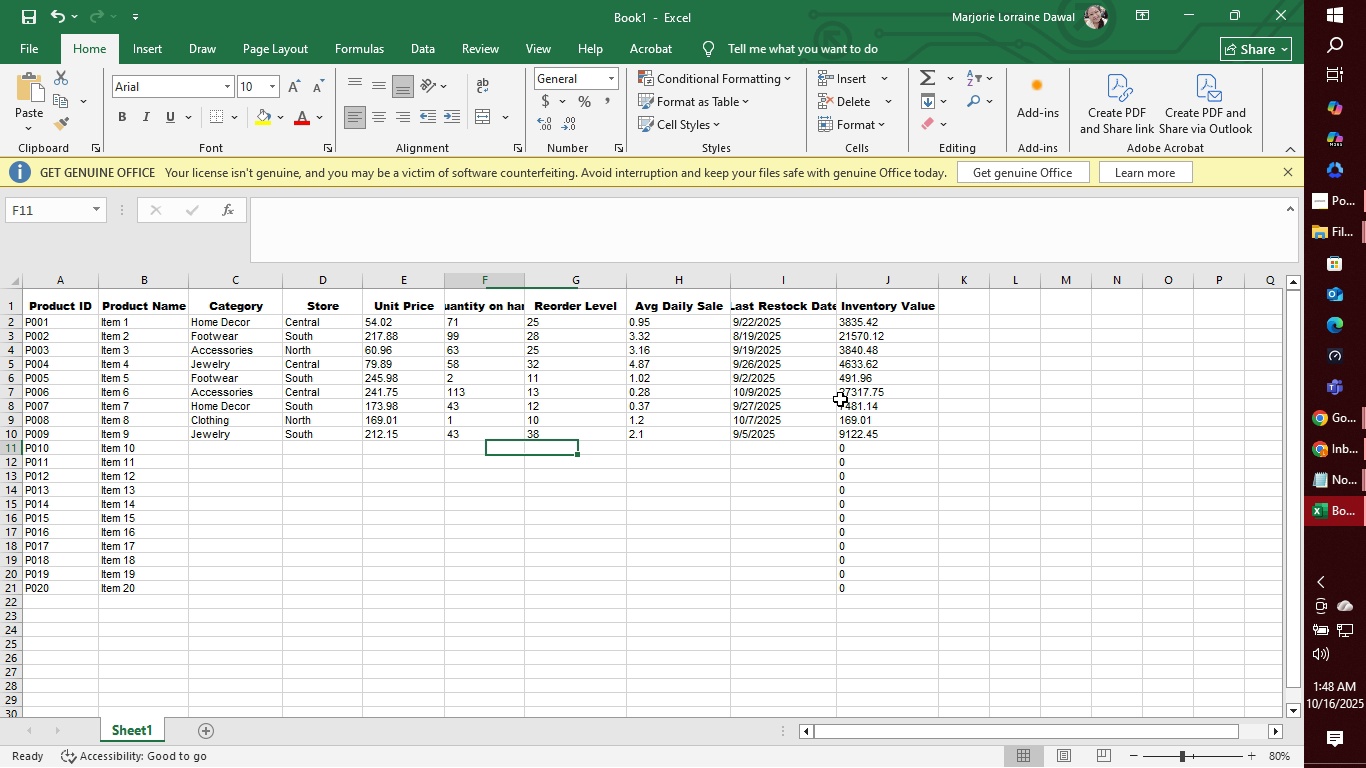 
key(ArrowLeft)
 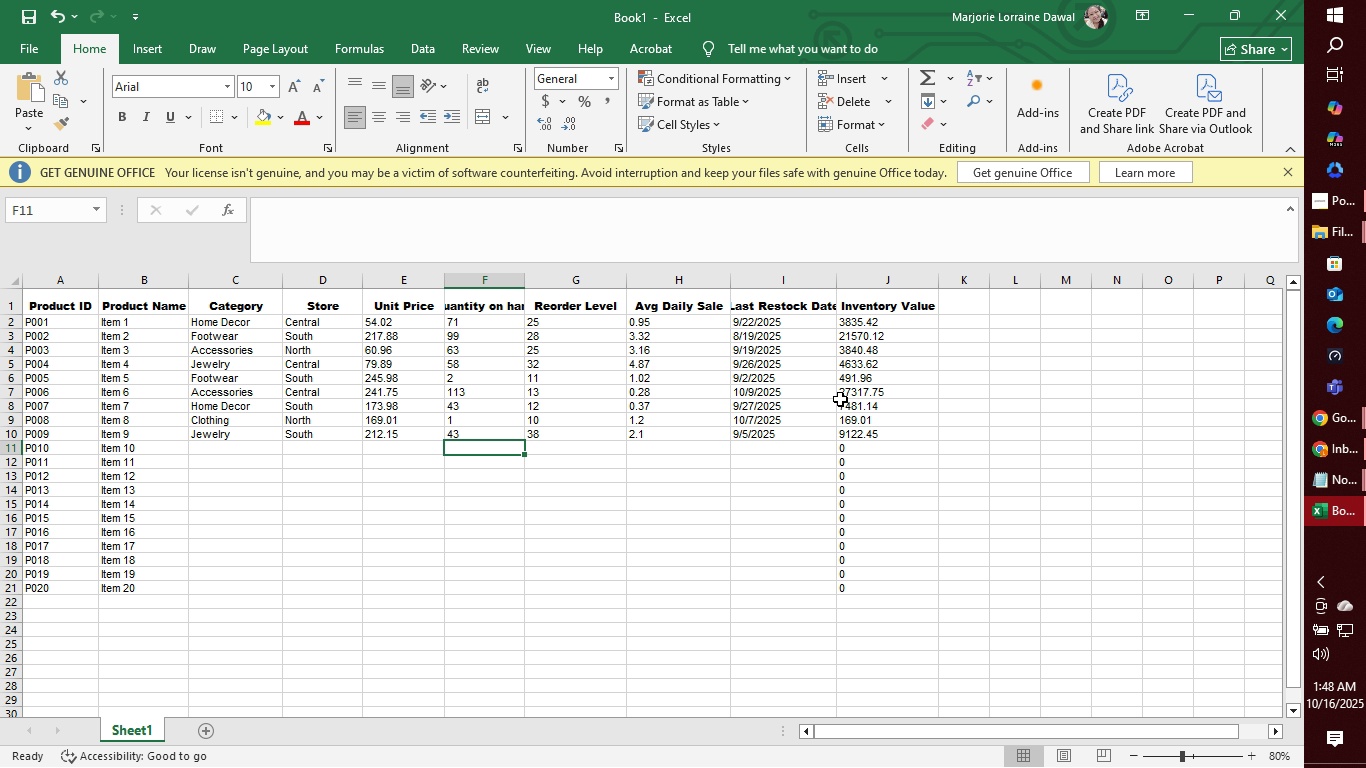 
key(ArrowLeft)
 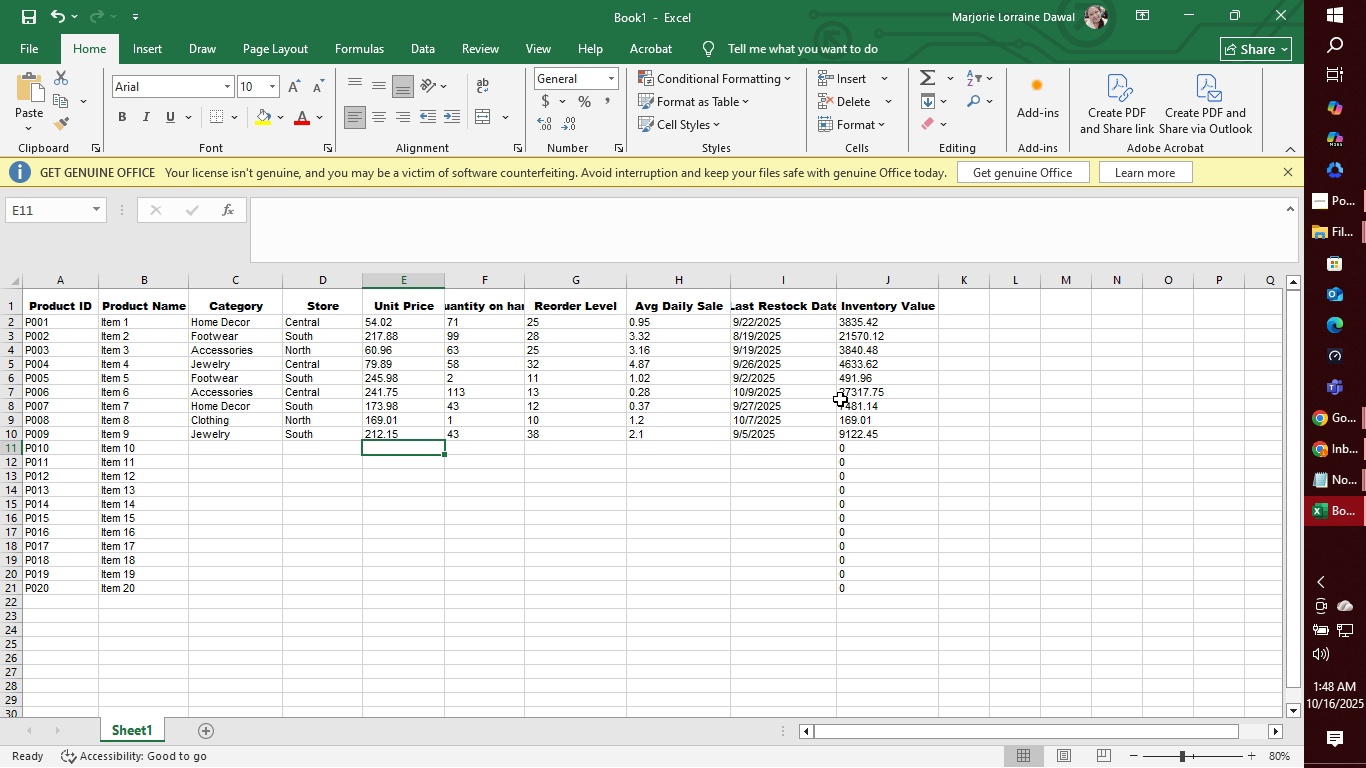 
key(ArrowLeft)
 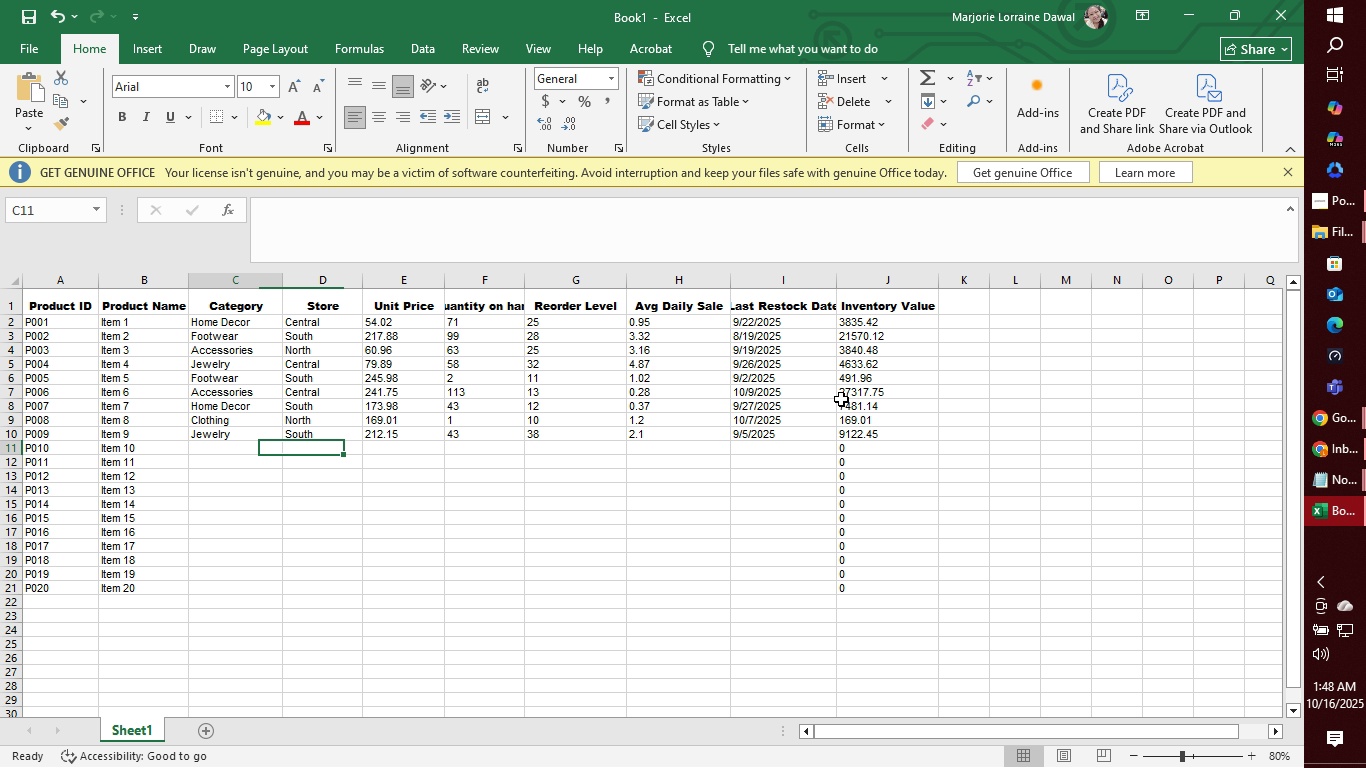 
key(ArrowLeft)
 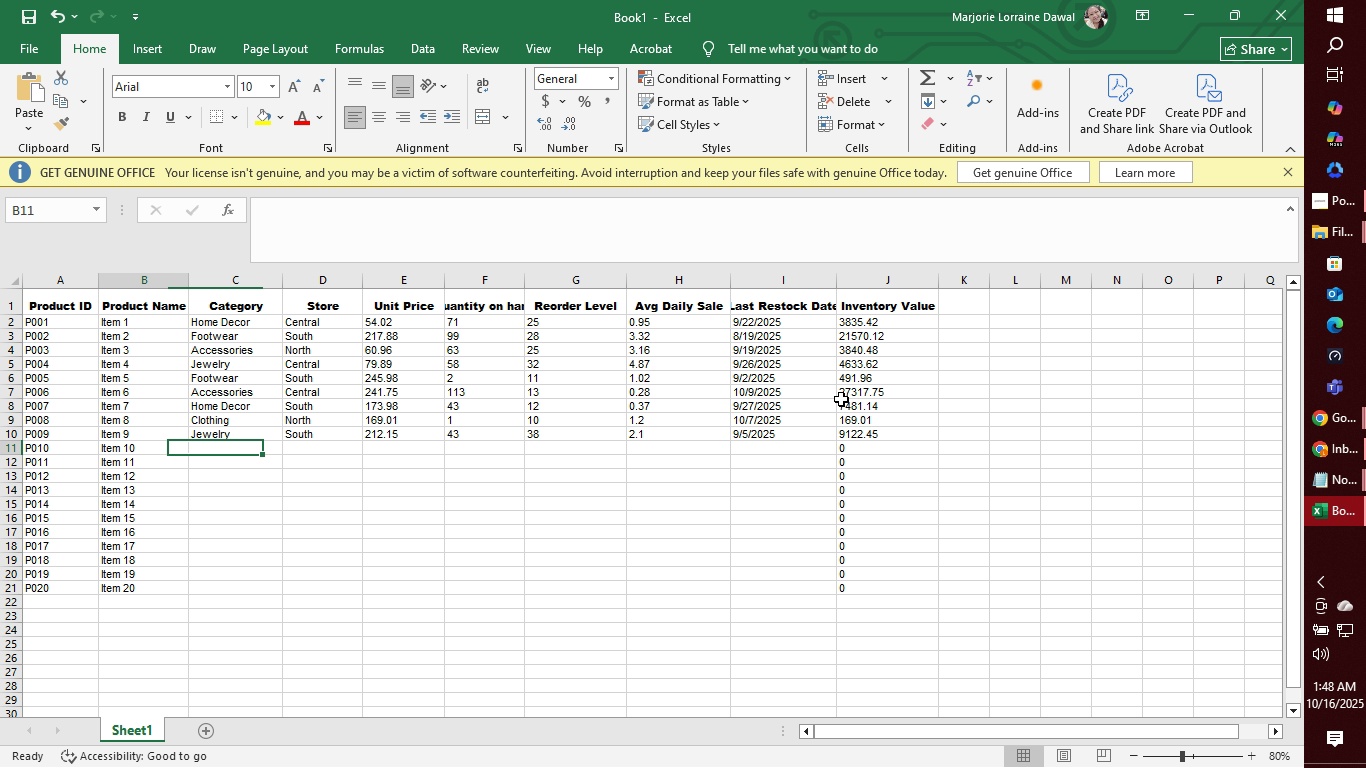 
key(ArrowLeft)
 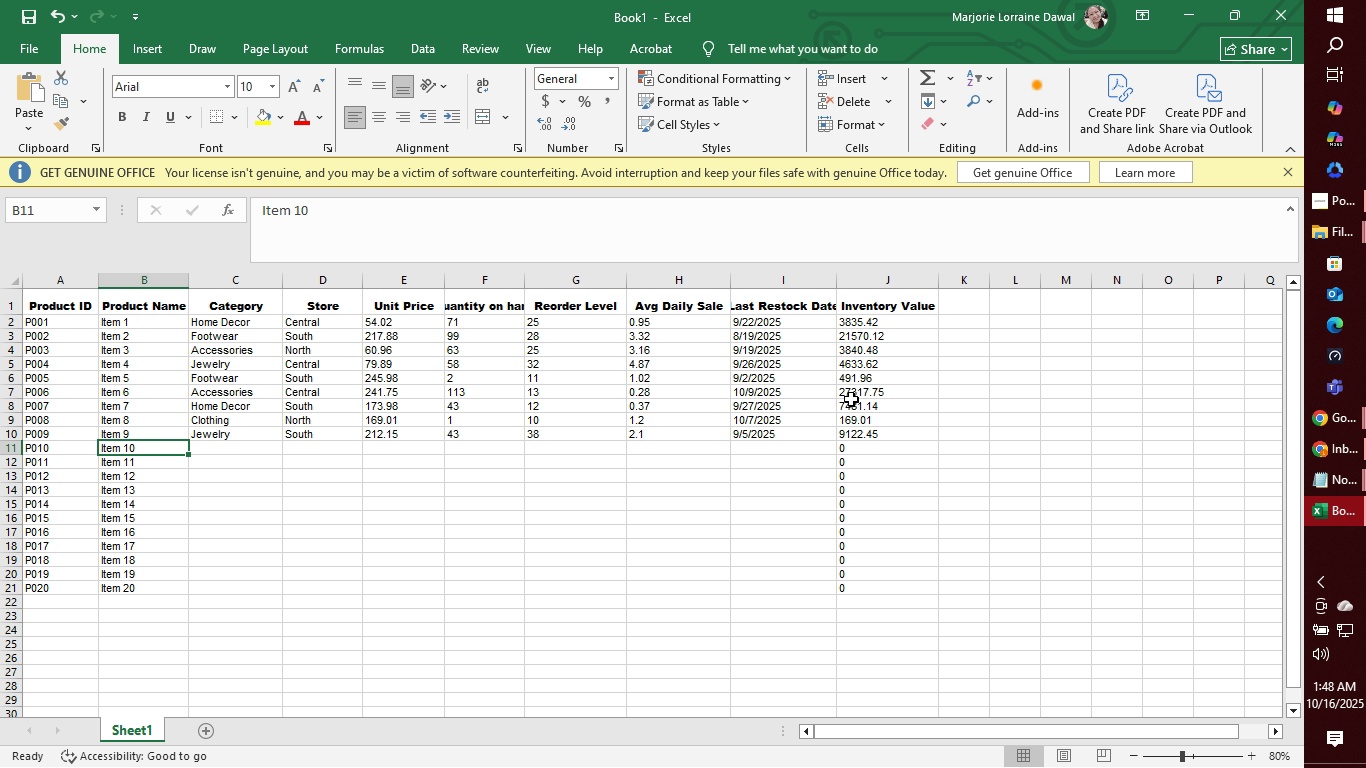 
key(ArrowRight)
 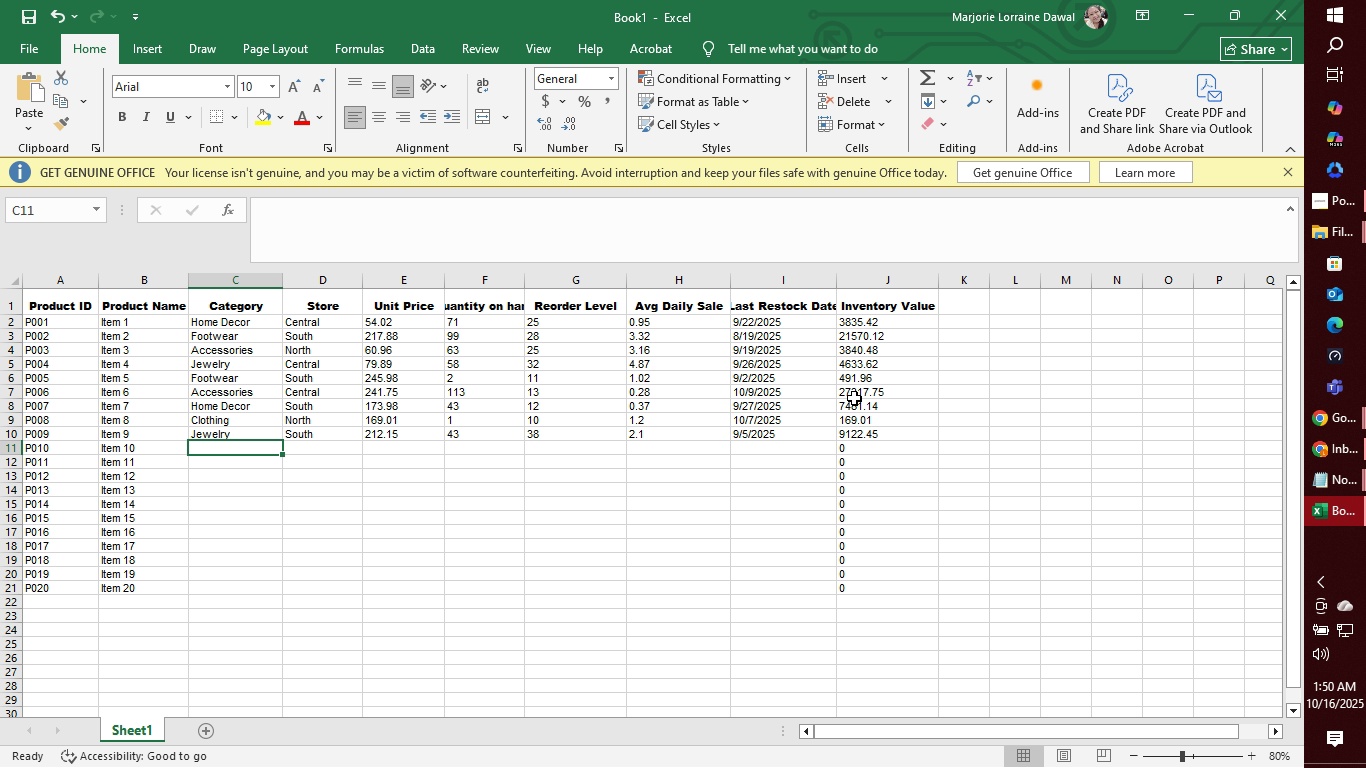 
wait(100.78)
 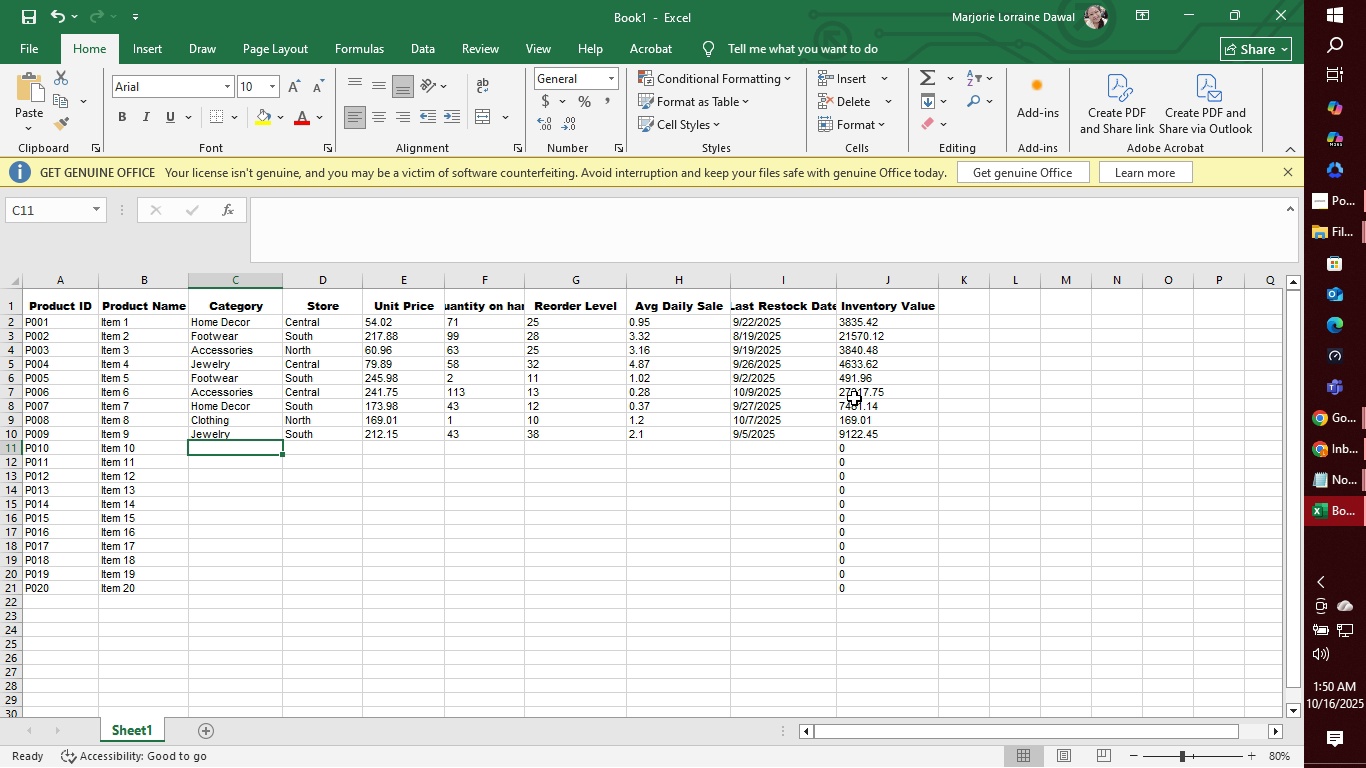 
key(H)
 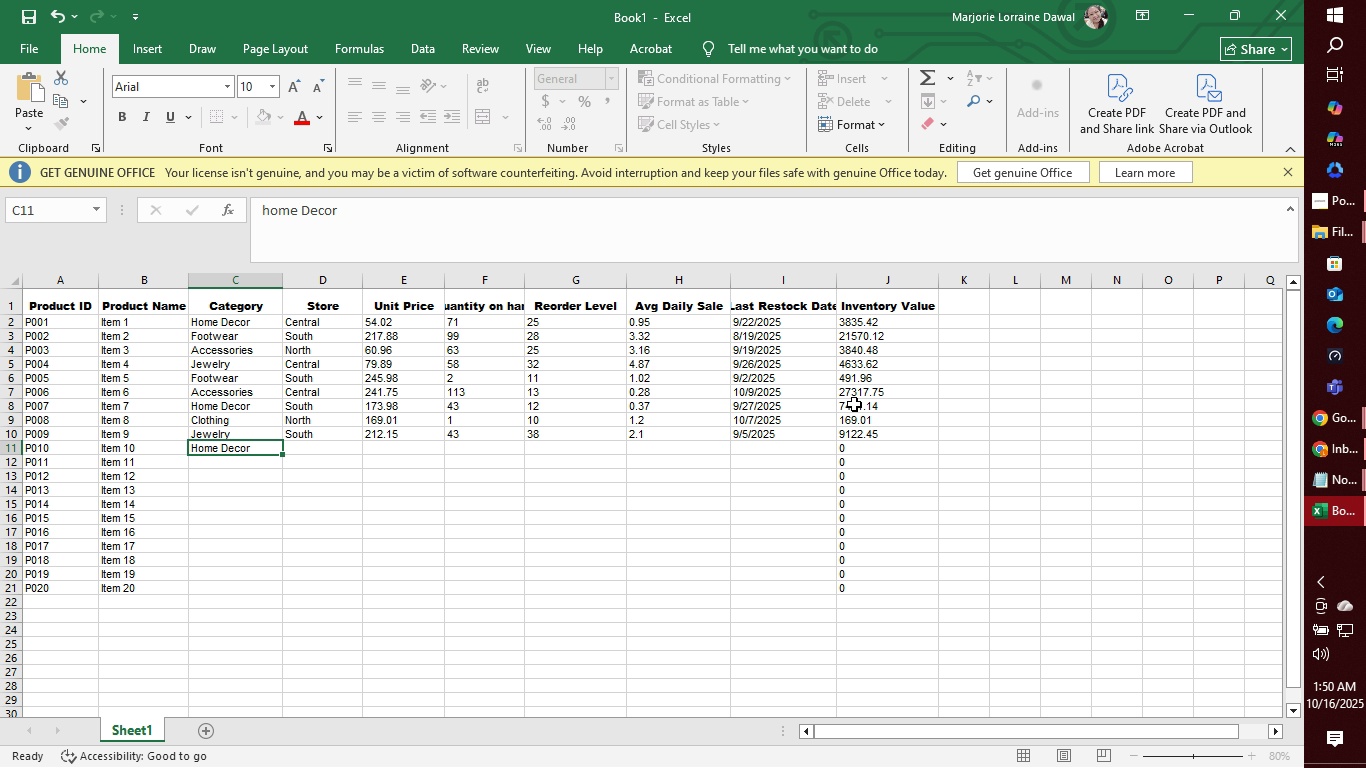 
key(Tab)
 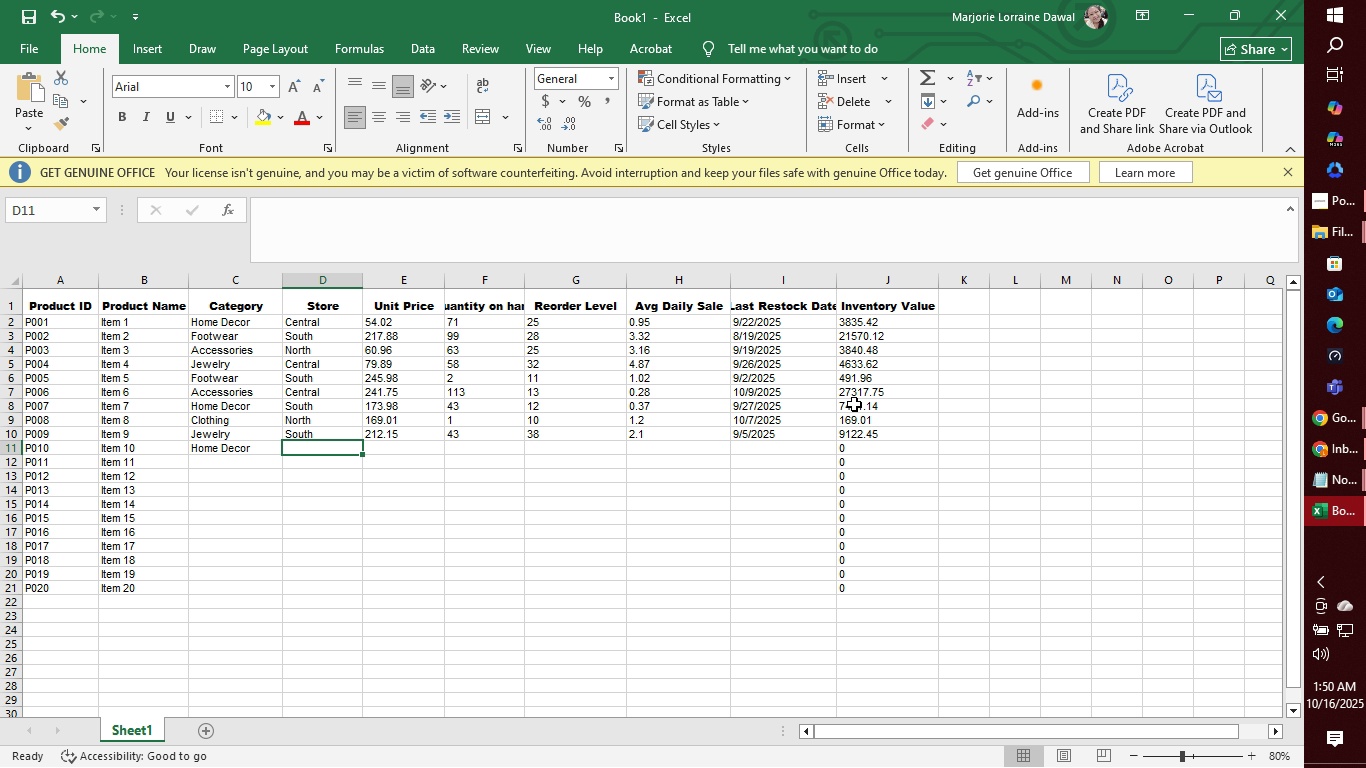 
key(C)
 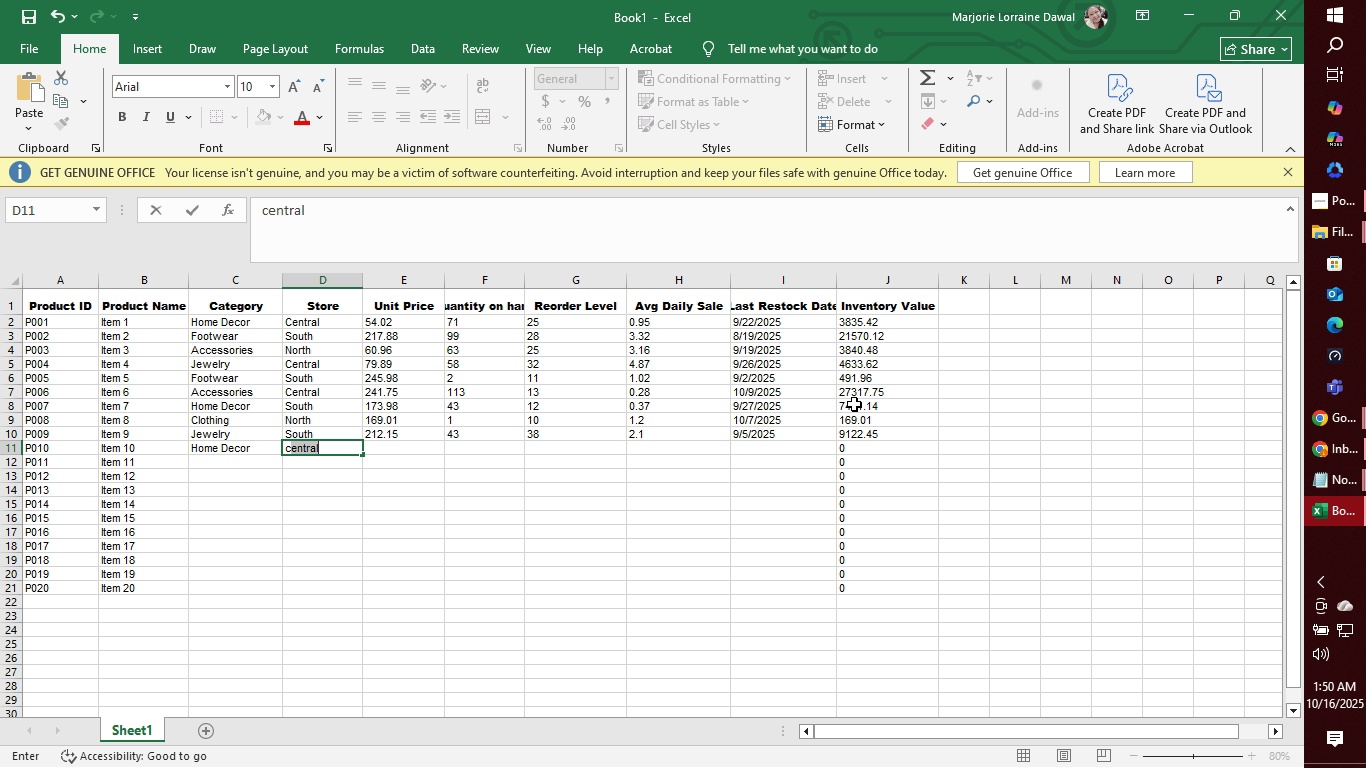 
key(Tab)
 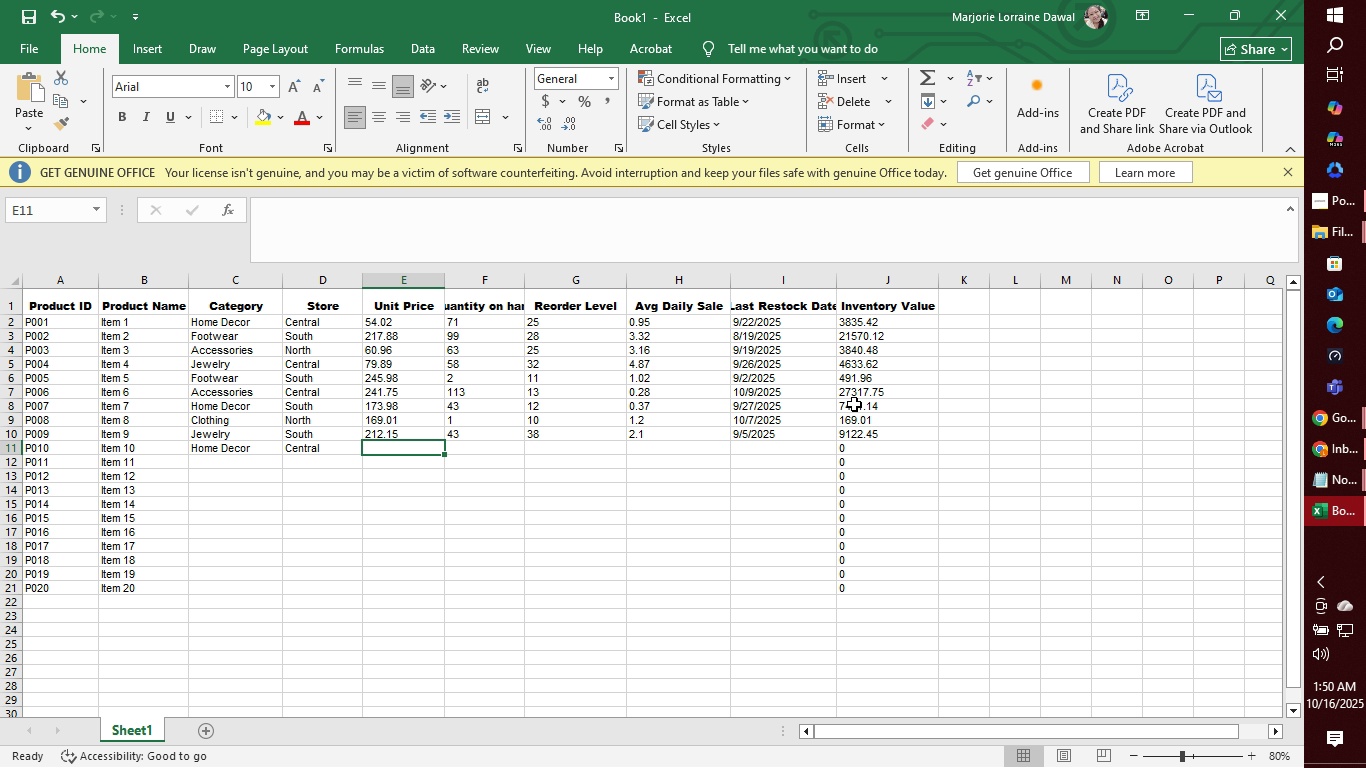 
type(240.68)
key(Tab)
 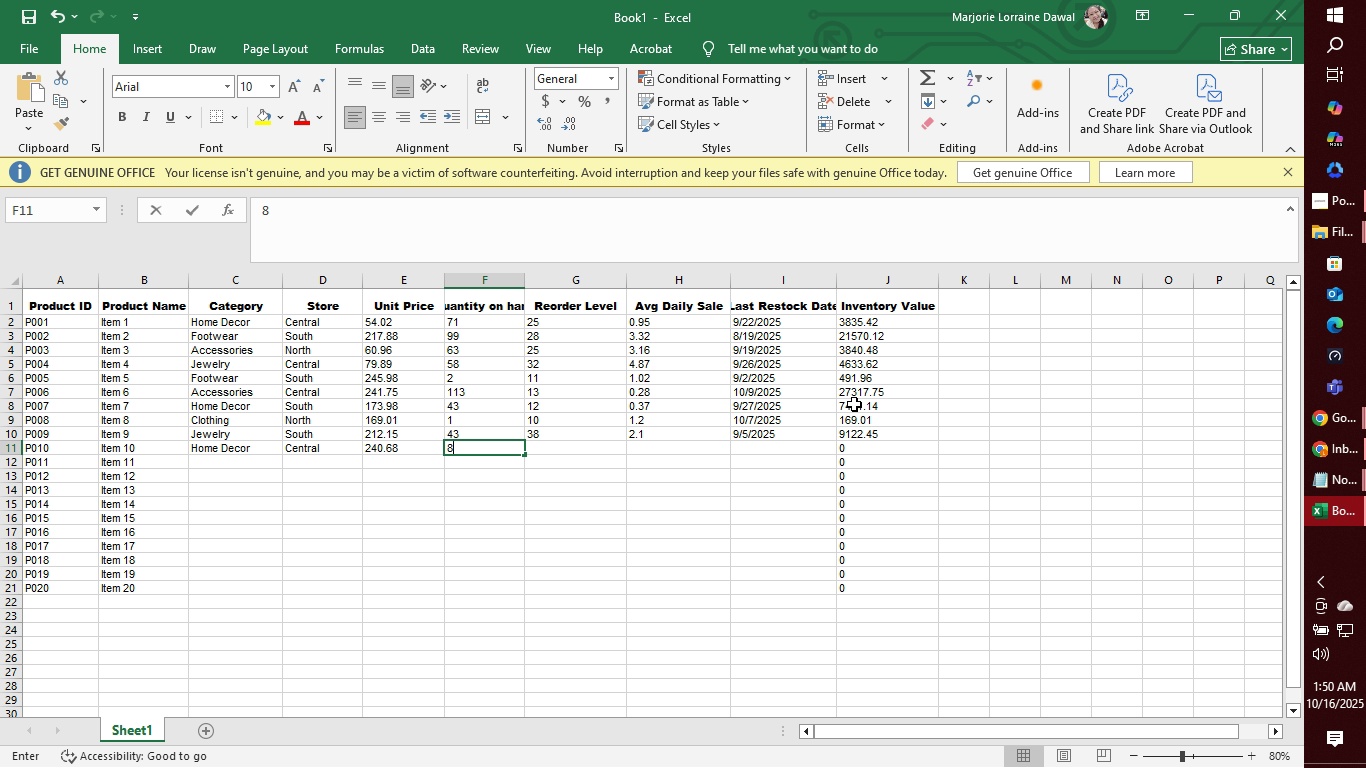 
type(84)
key(Tab)
type(20)
key(Tab)
type(3.79)
key(Tab)
 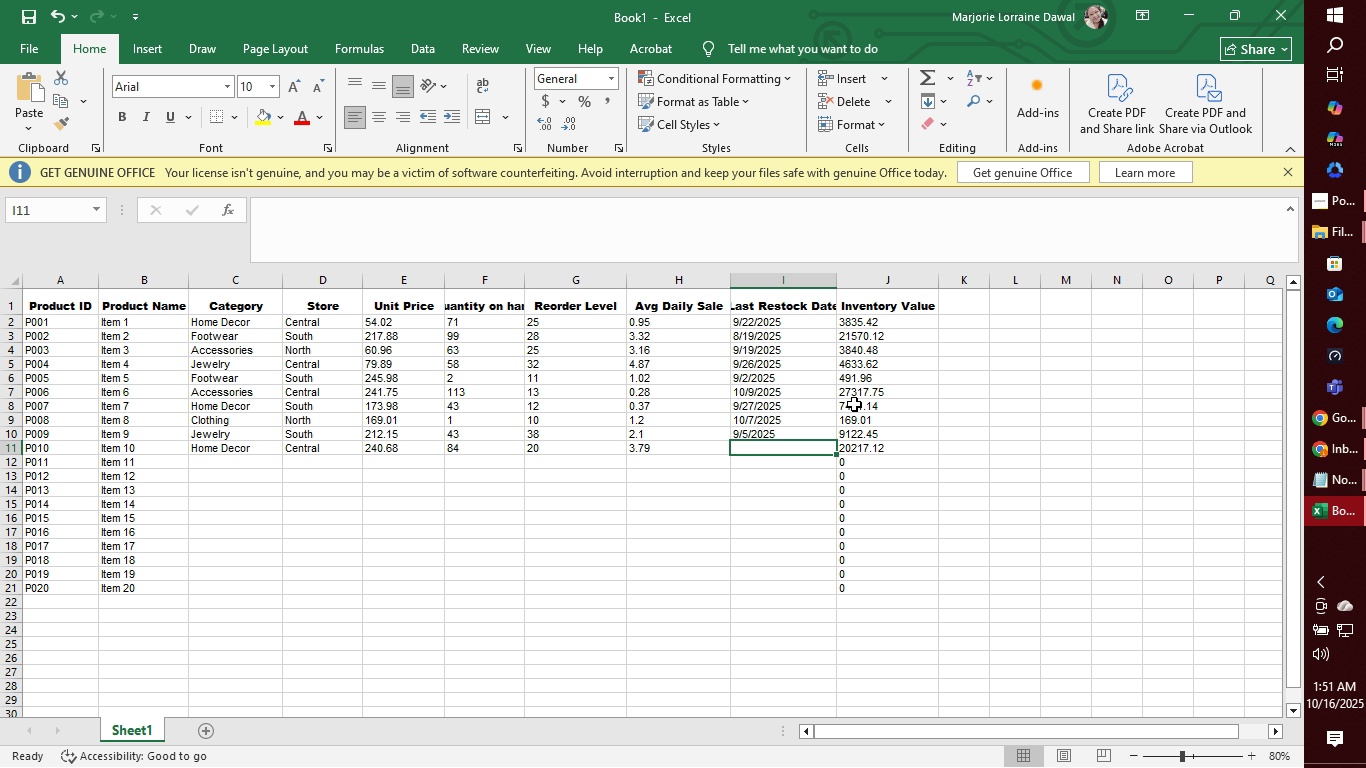 
wait(8.19)
 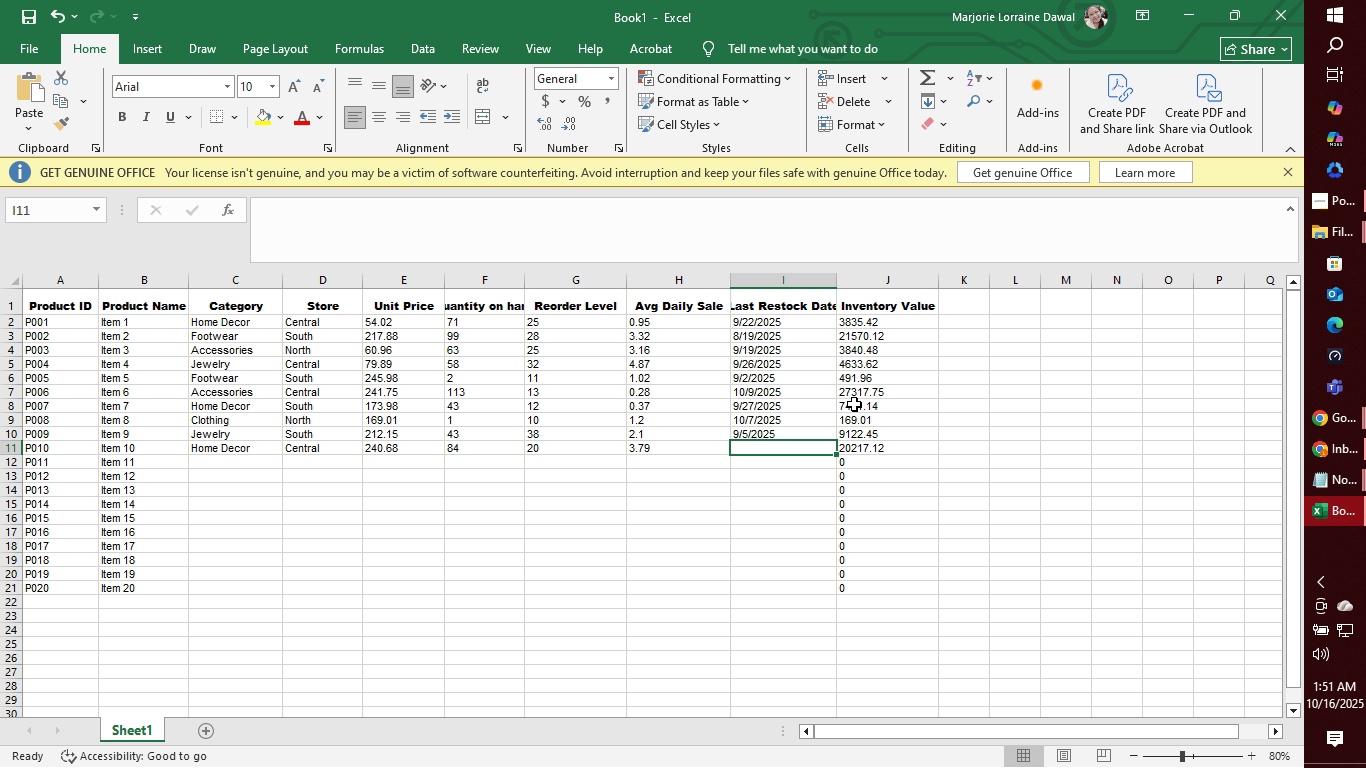 
type(8/25/2025)
 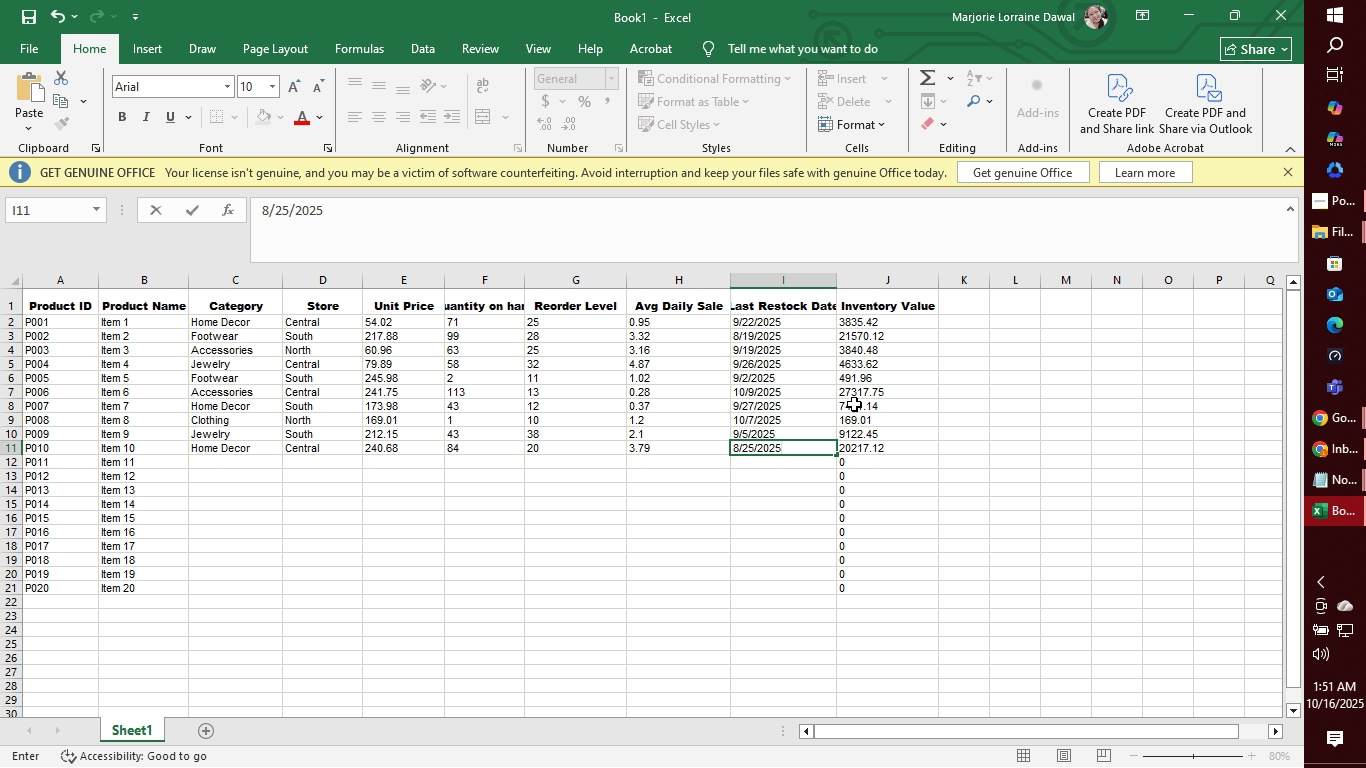 
key(Enter)
 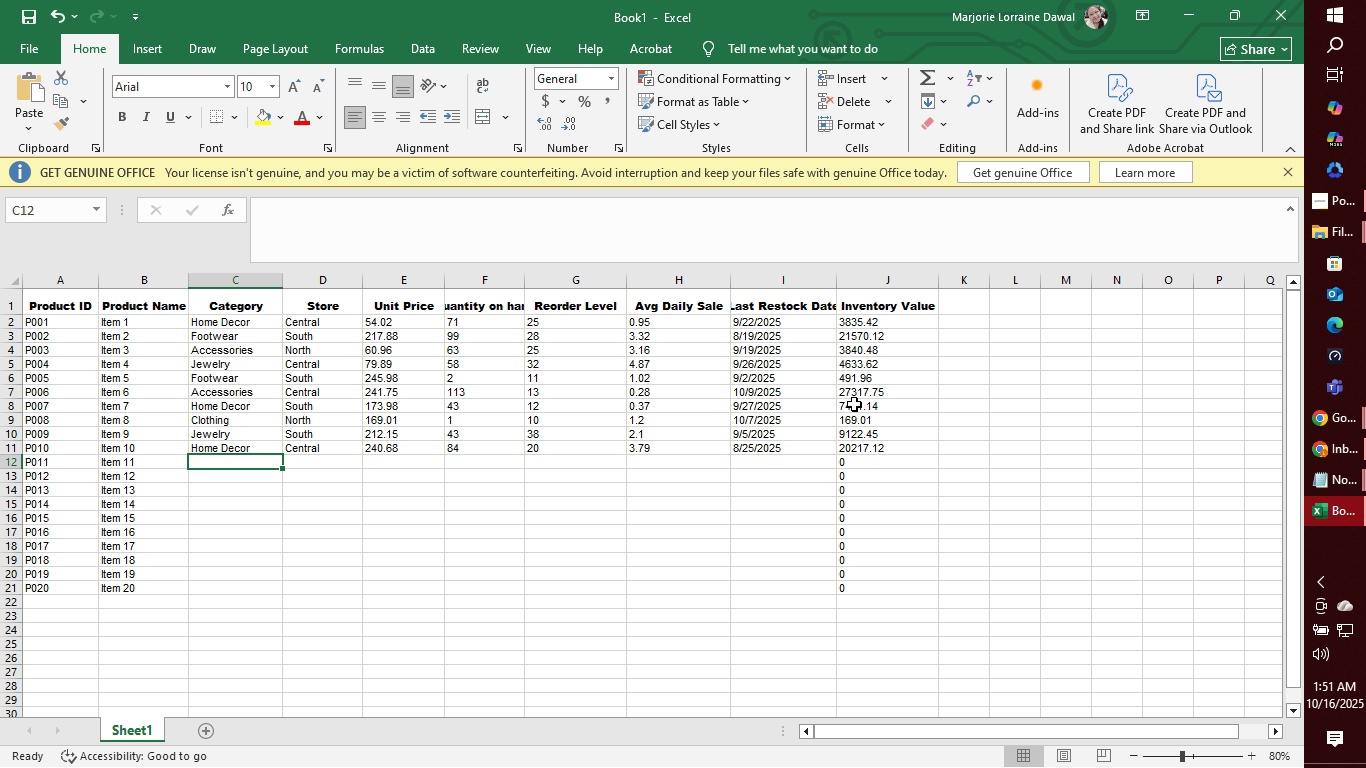 
key(J)
 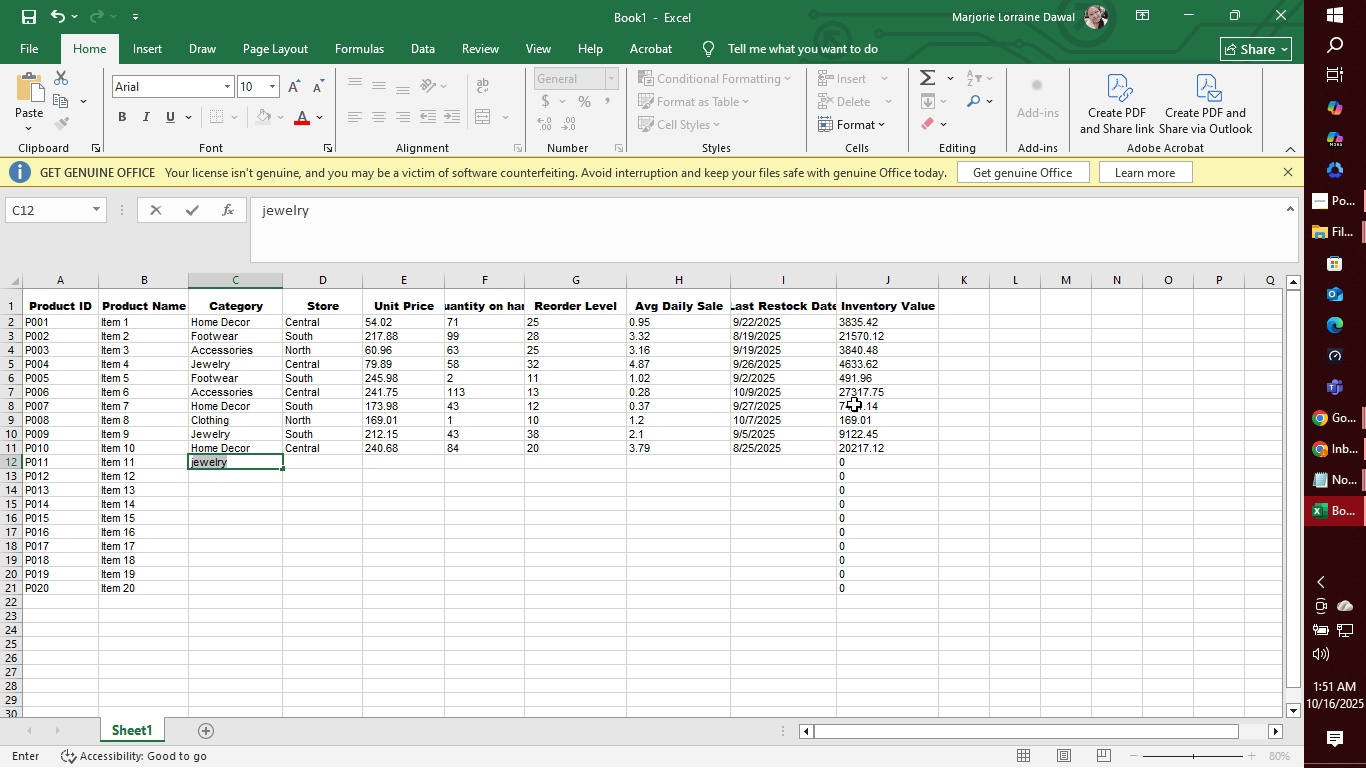 
key(Tab)
 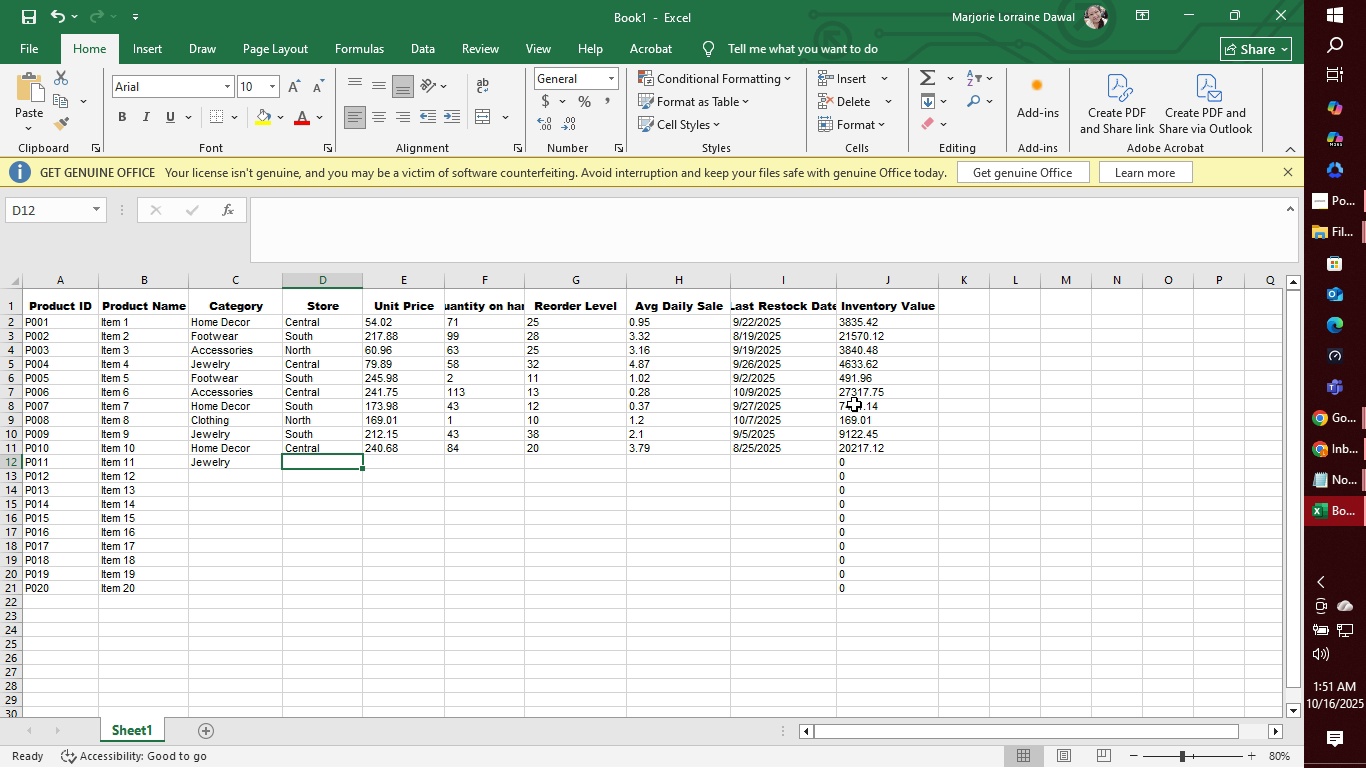 
key(N)
 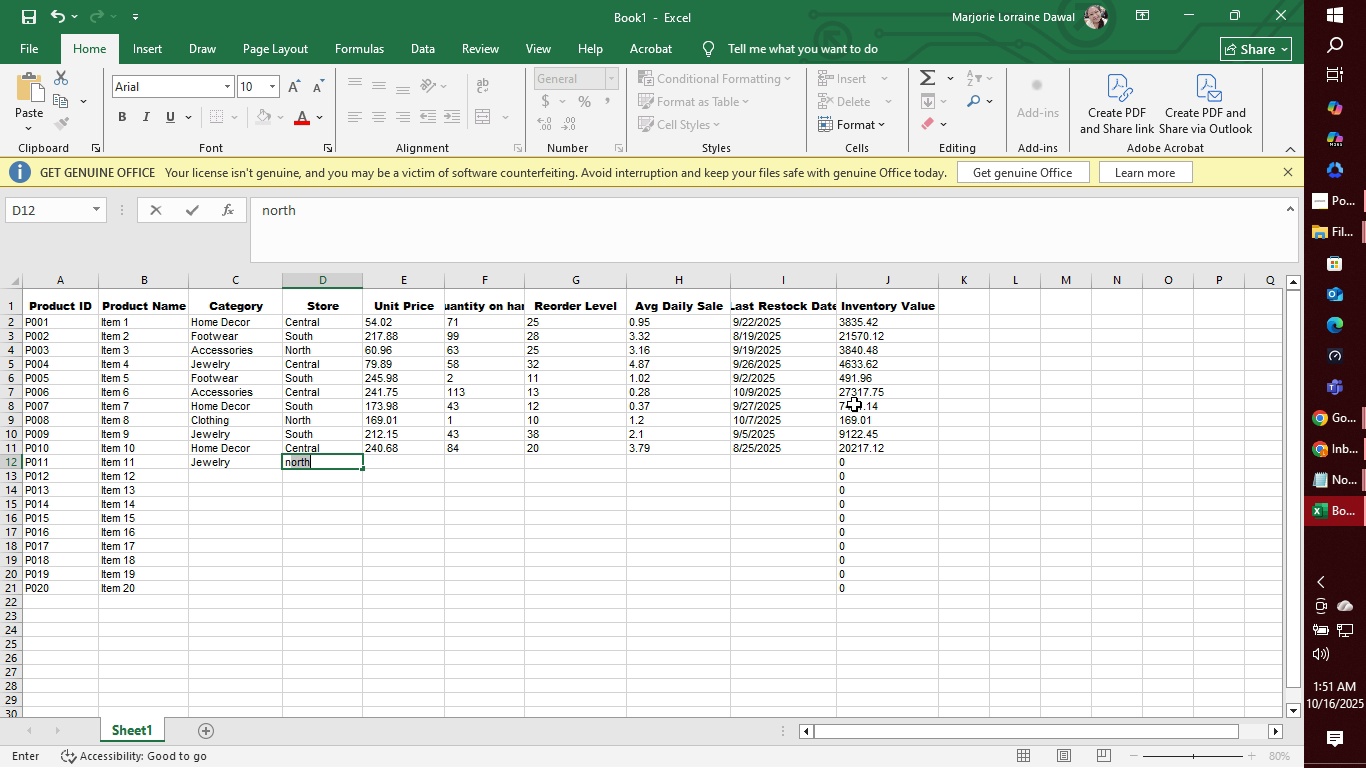 
key(Tab)
 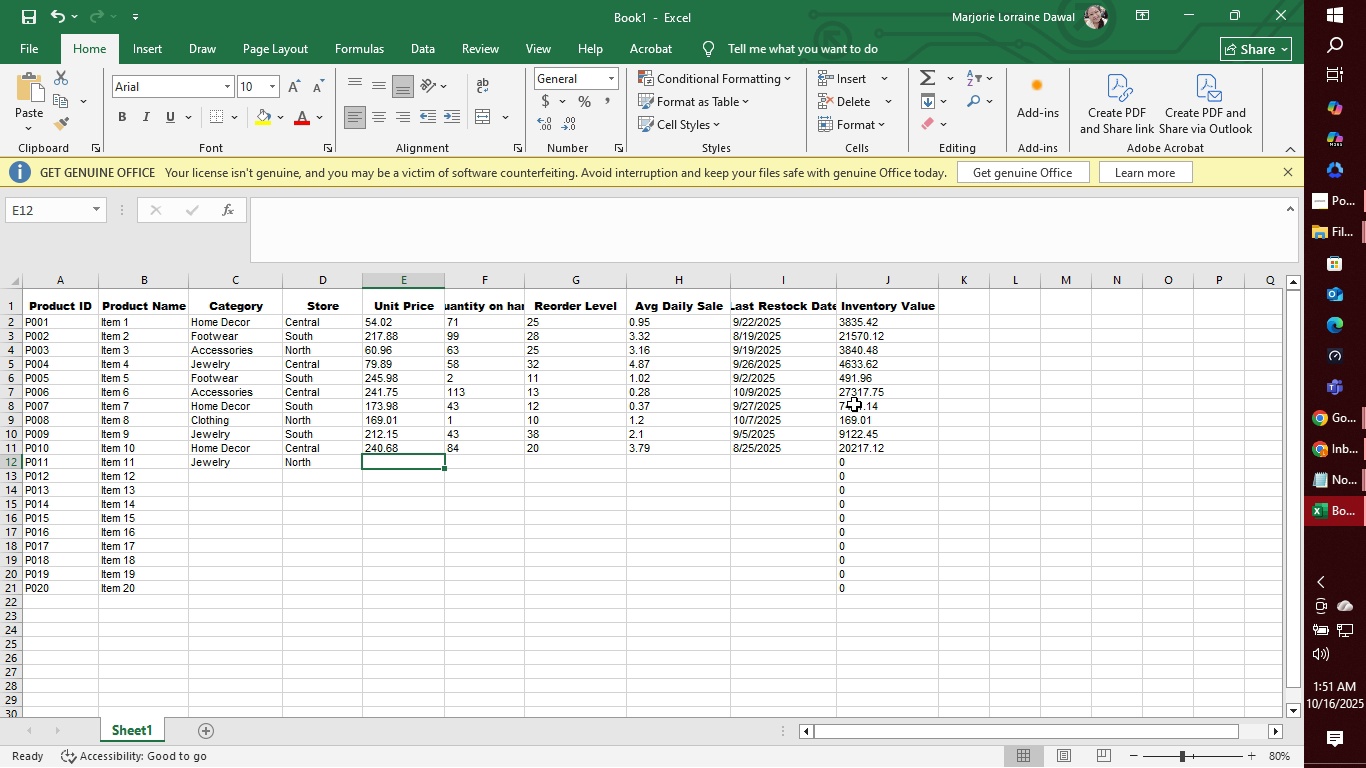 
wait(5.1)
 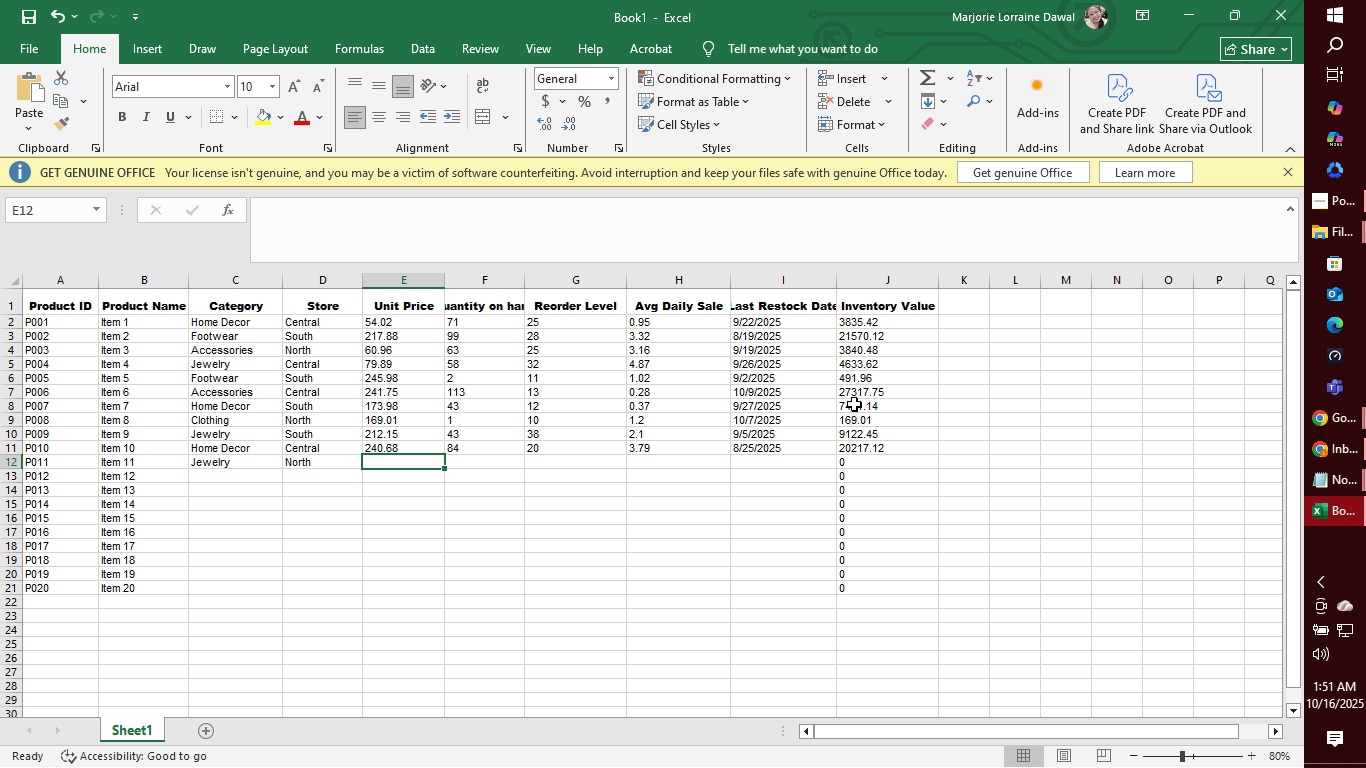 
type(241.66)
key(Tab)
 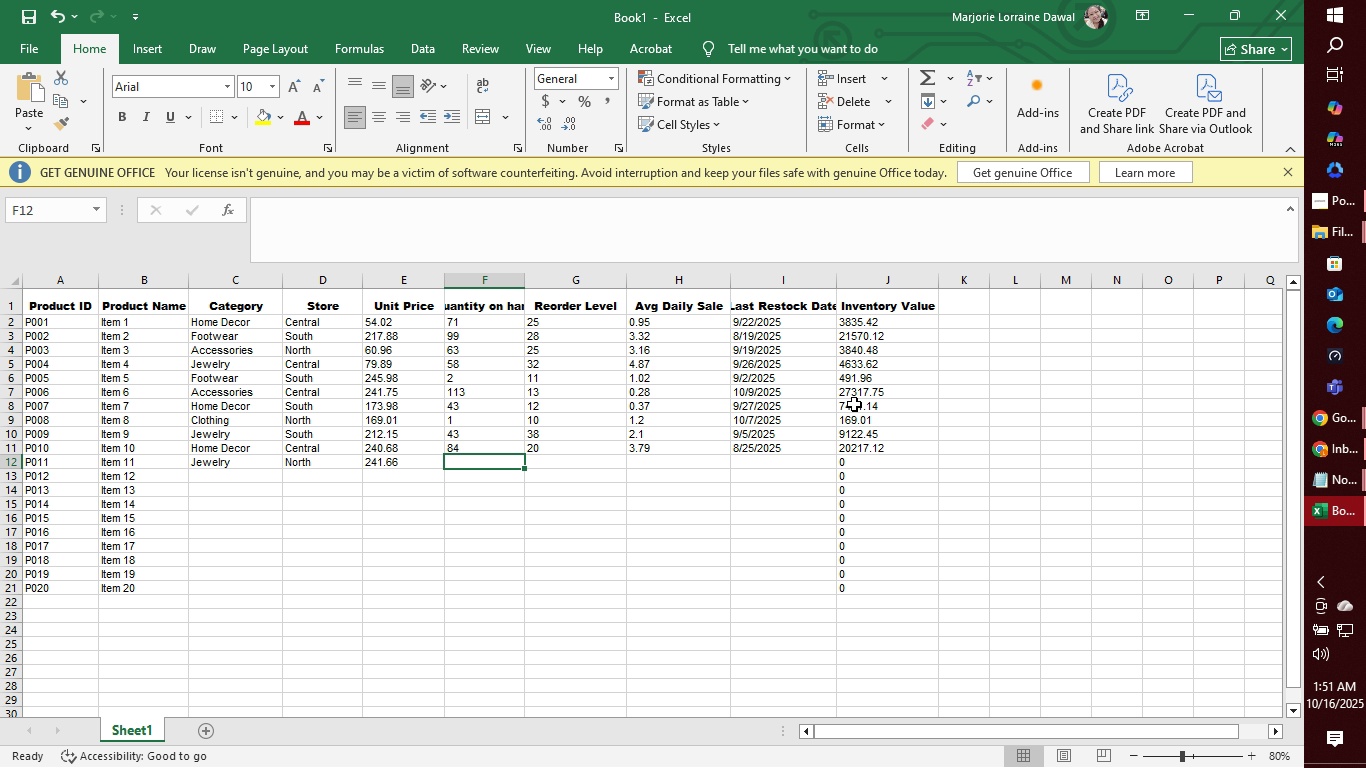 
type(59)
key(Tab)
type(33)
key(Tab)
type(4.05)
key(Tab)
 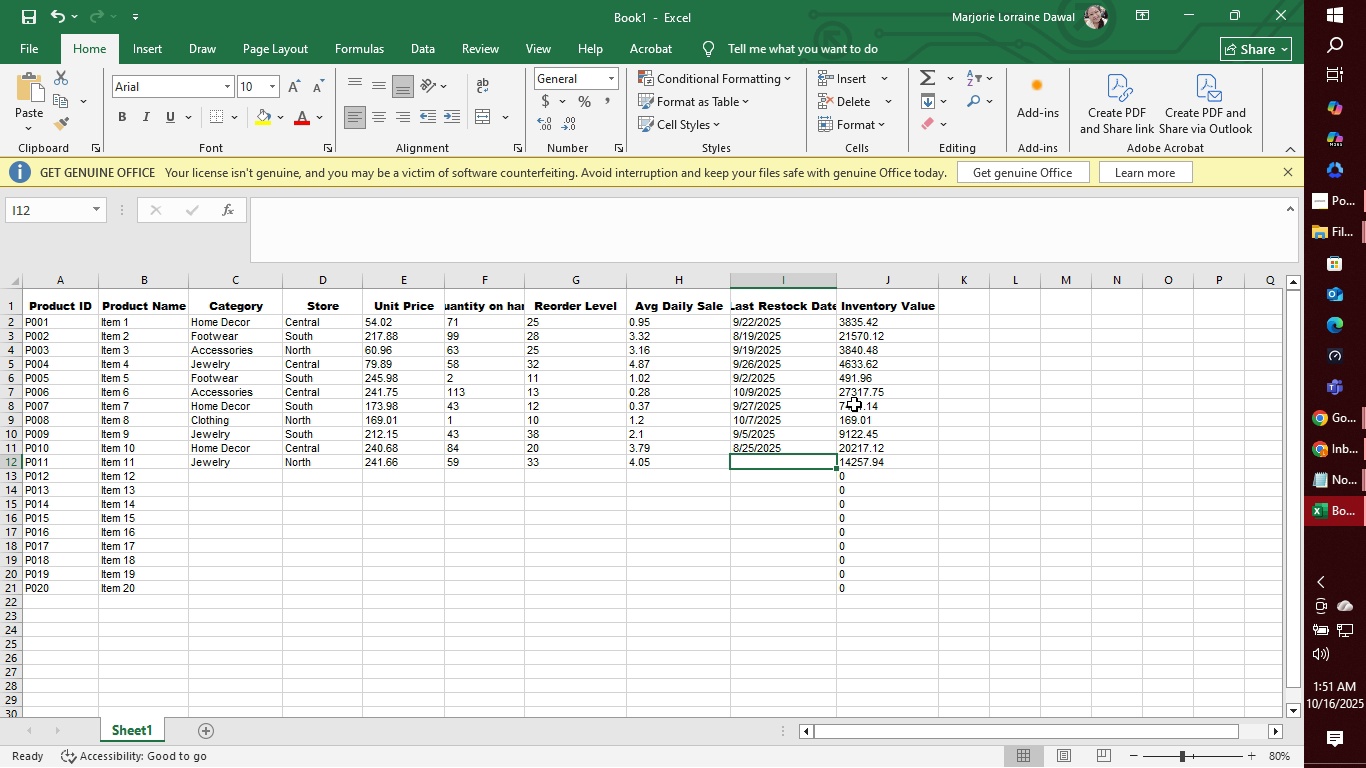 
type(10)
 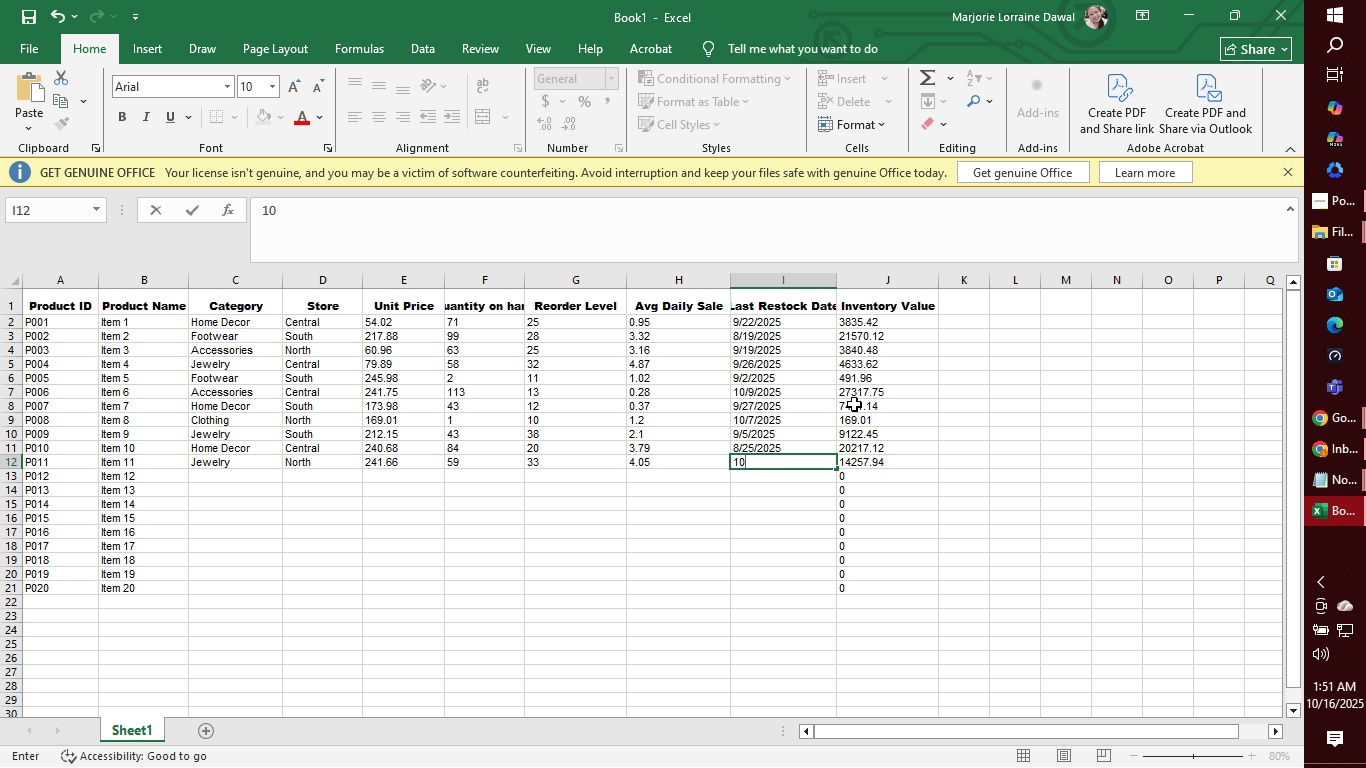 
key(Unknown)
 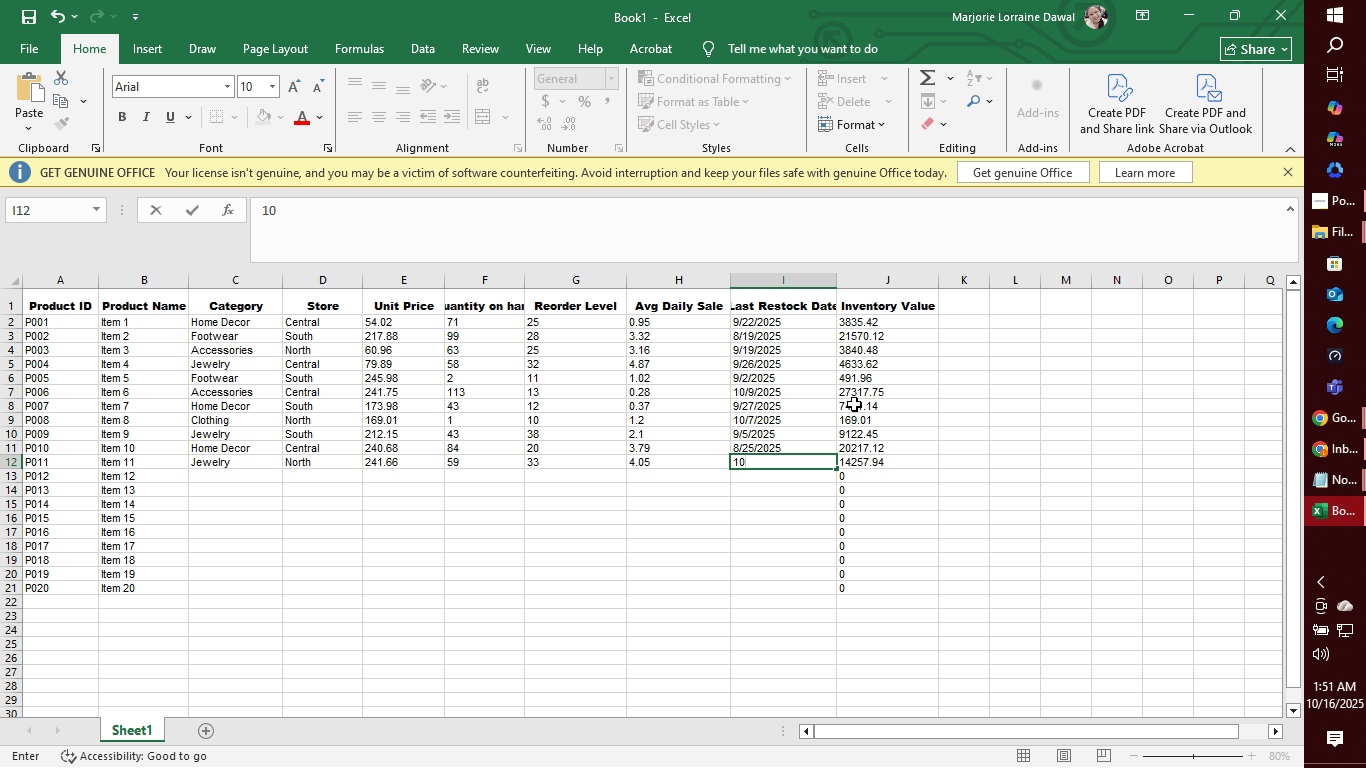 
type(/10/2025)
 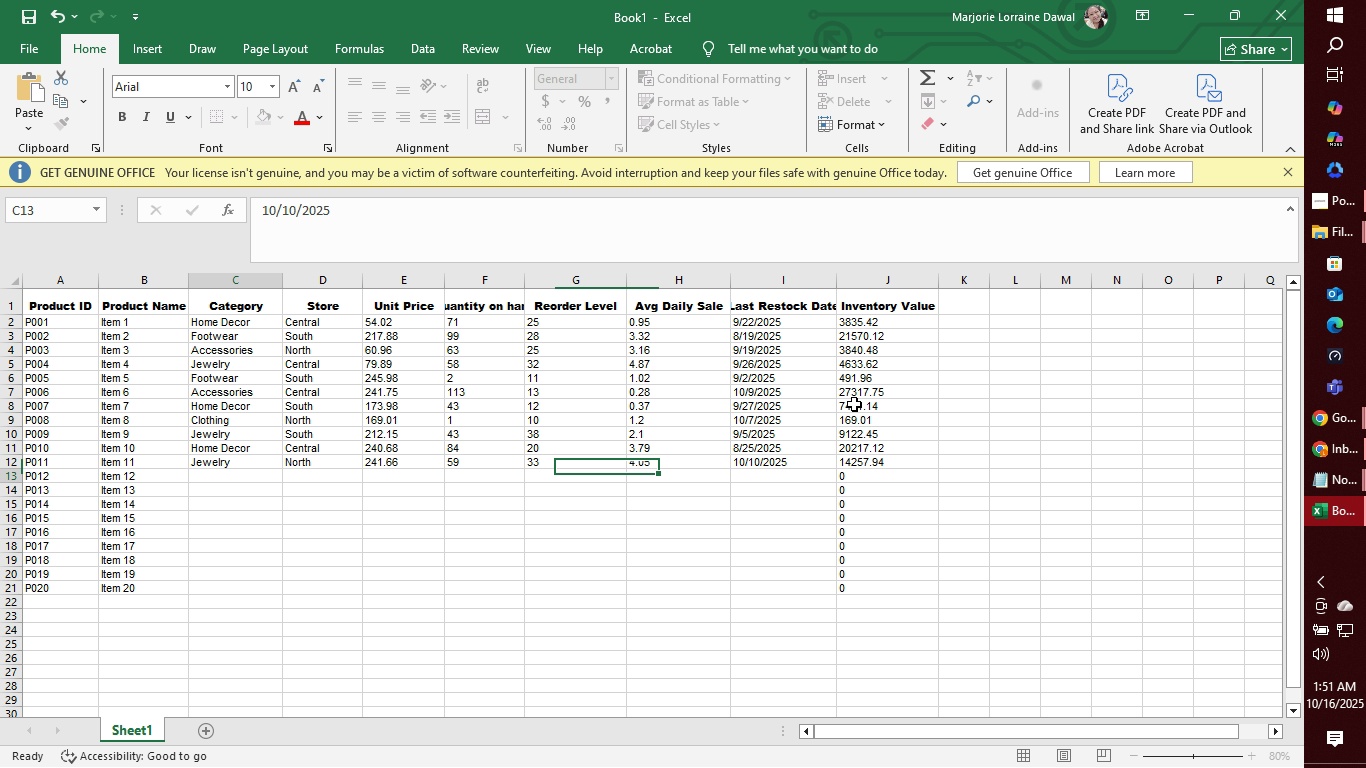 
key(Enter)
 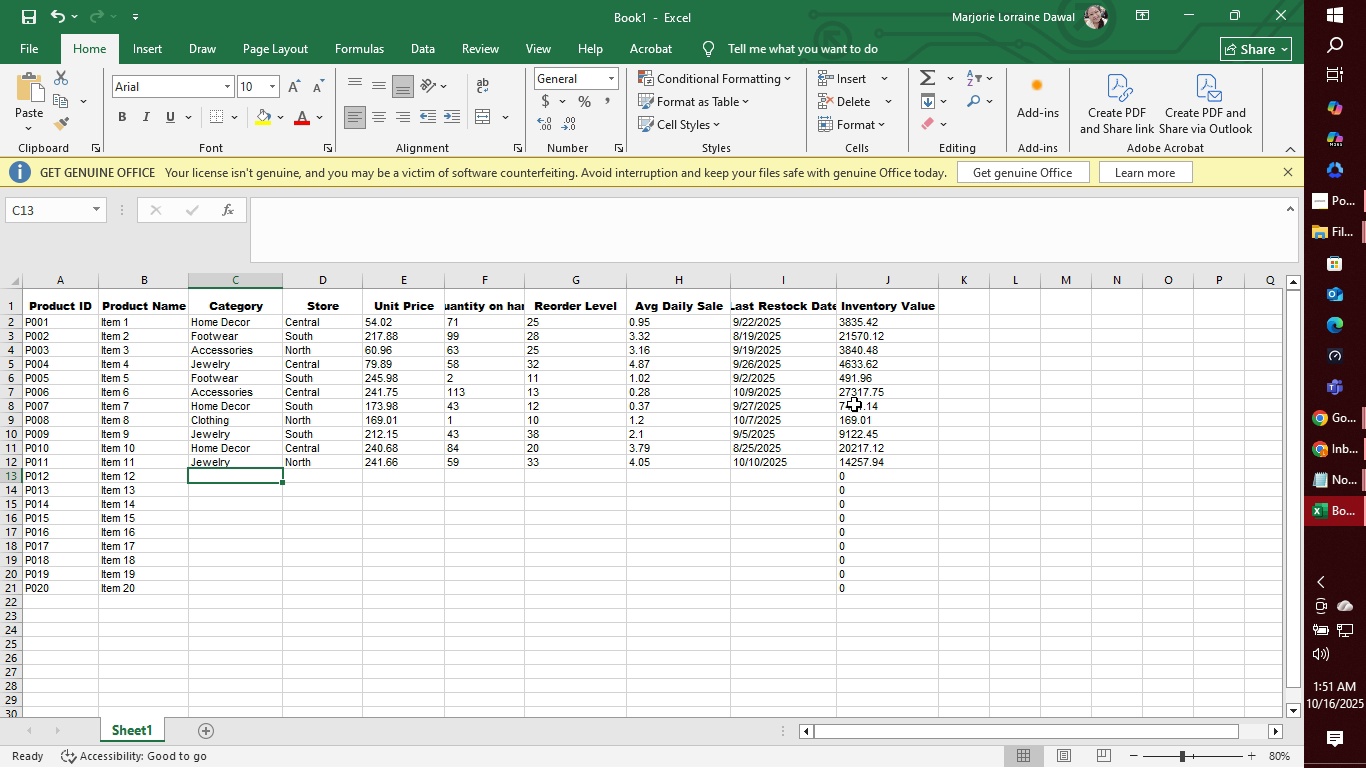 
key(C)
 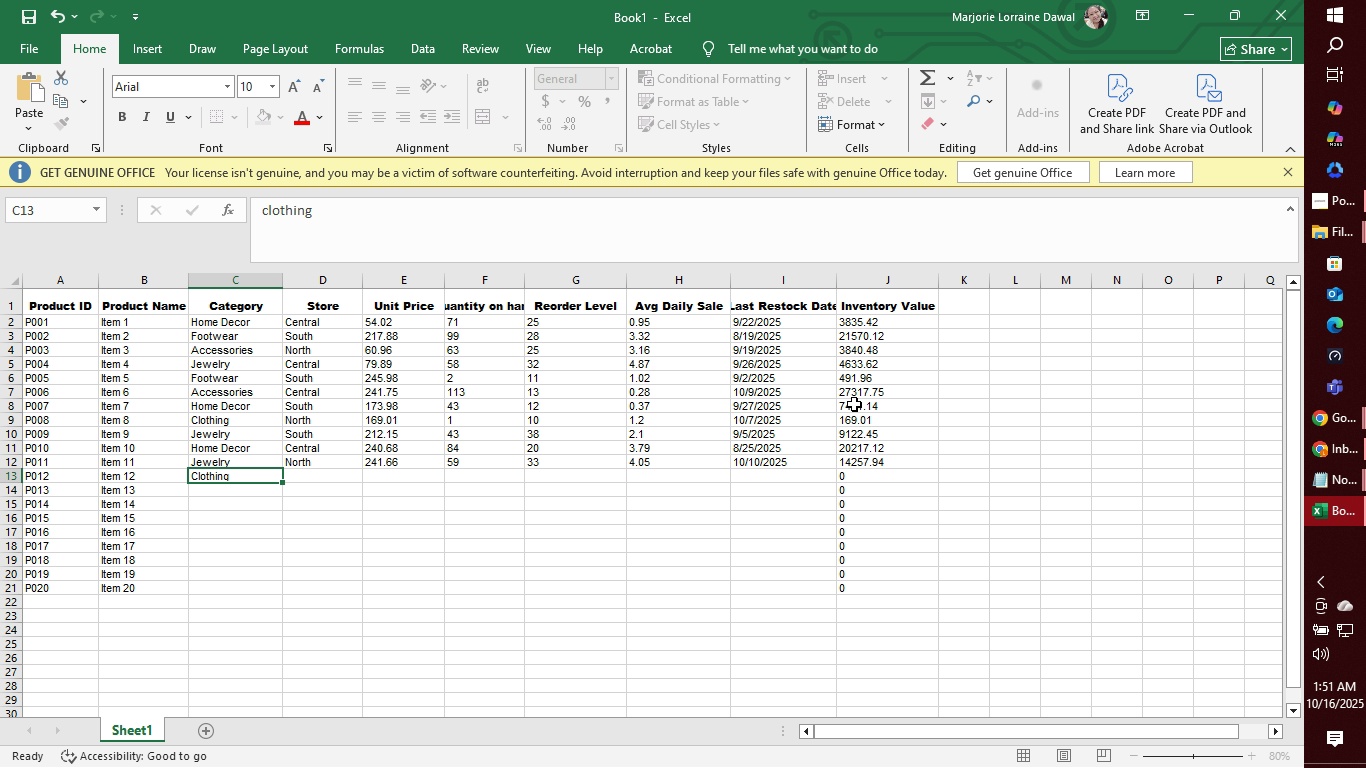 
key(Tab)
 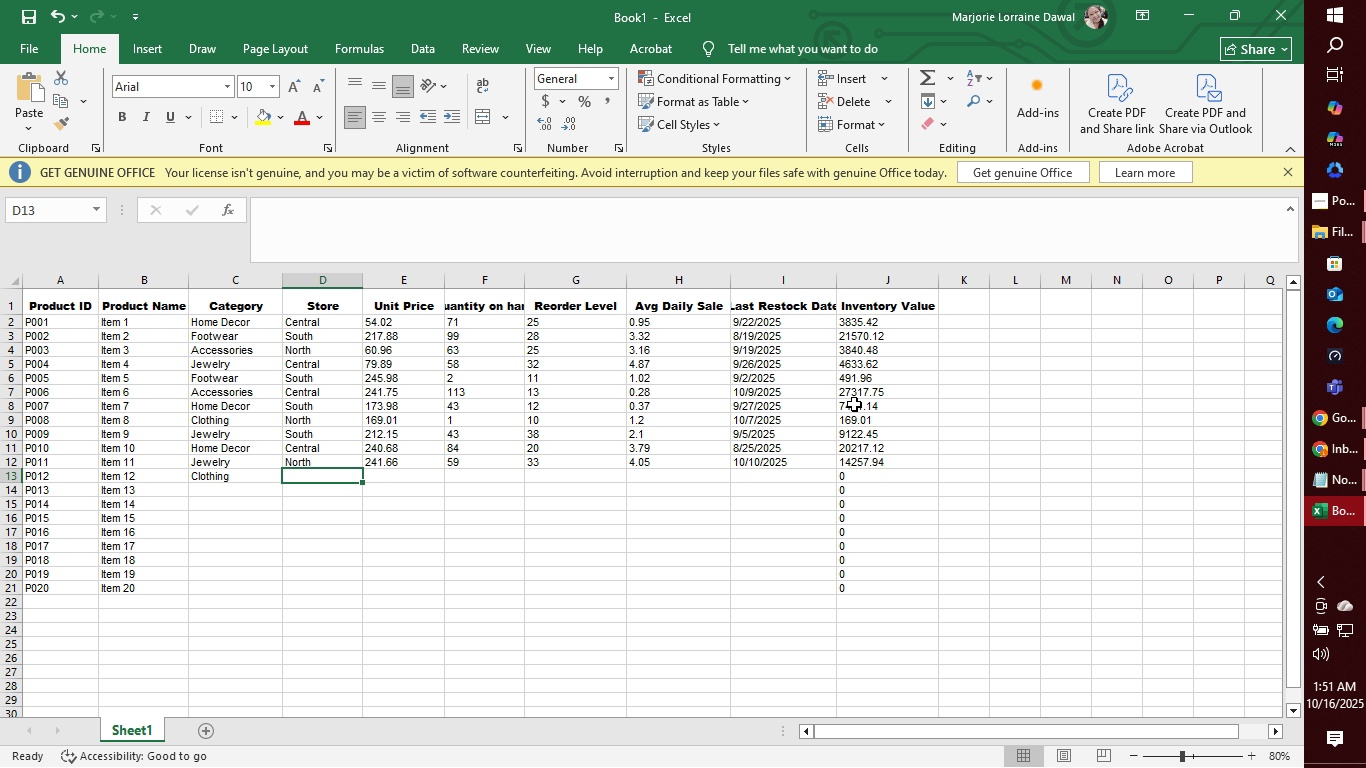 
key(S)
 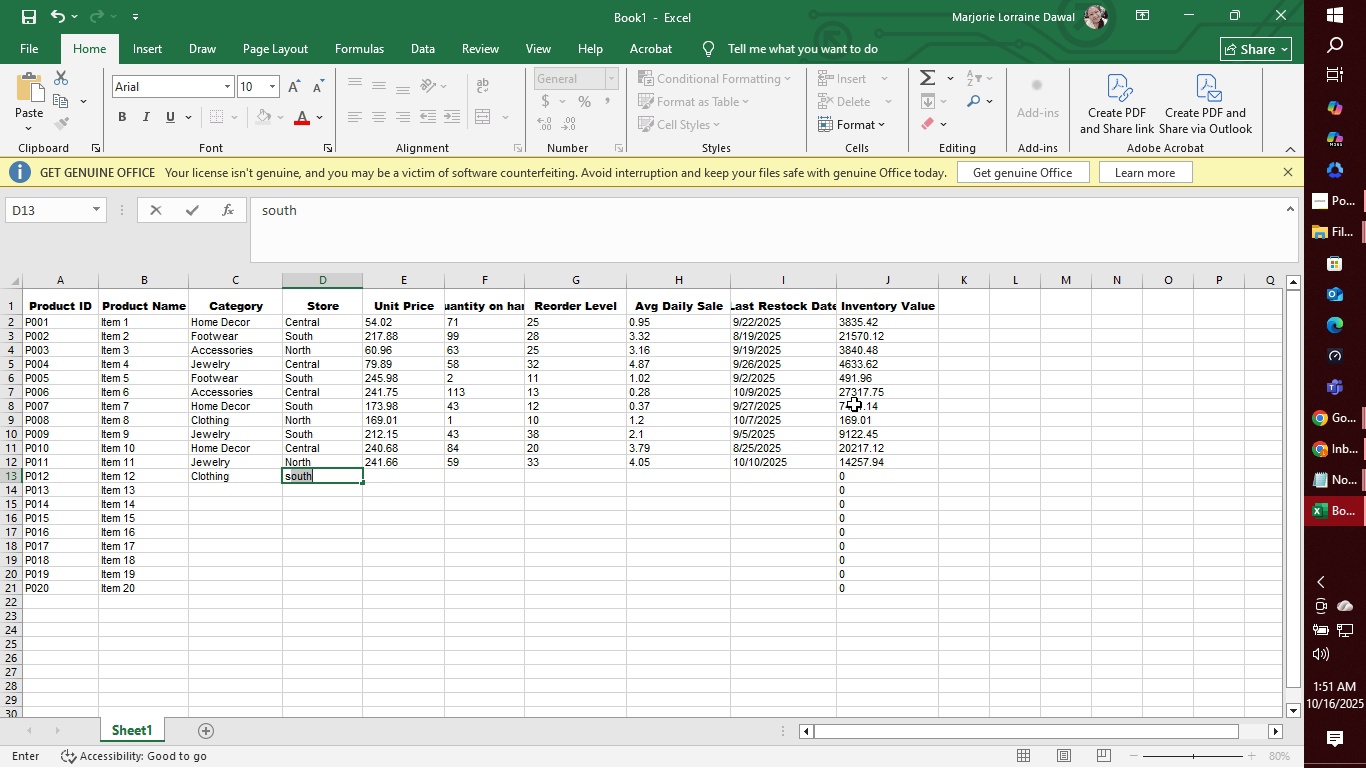 
key(Tab)
 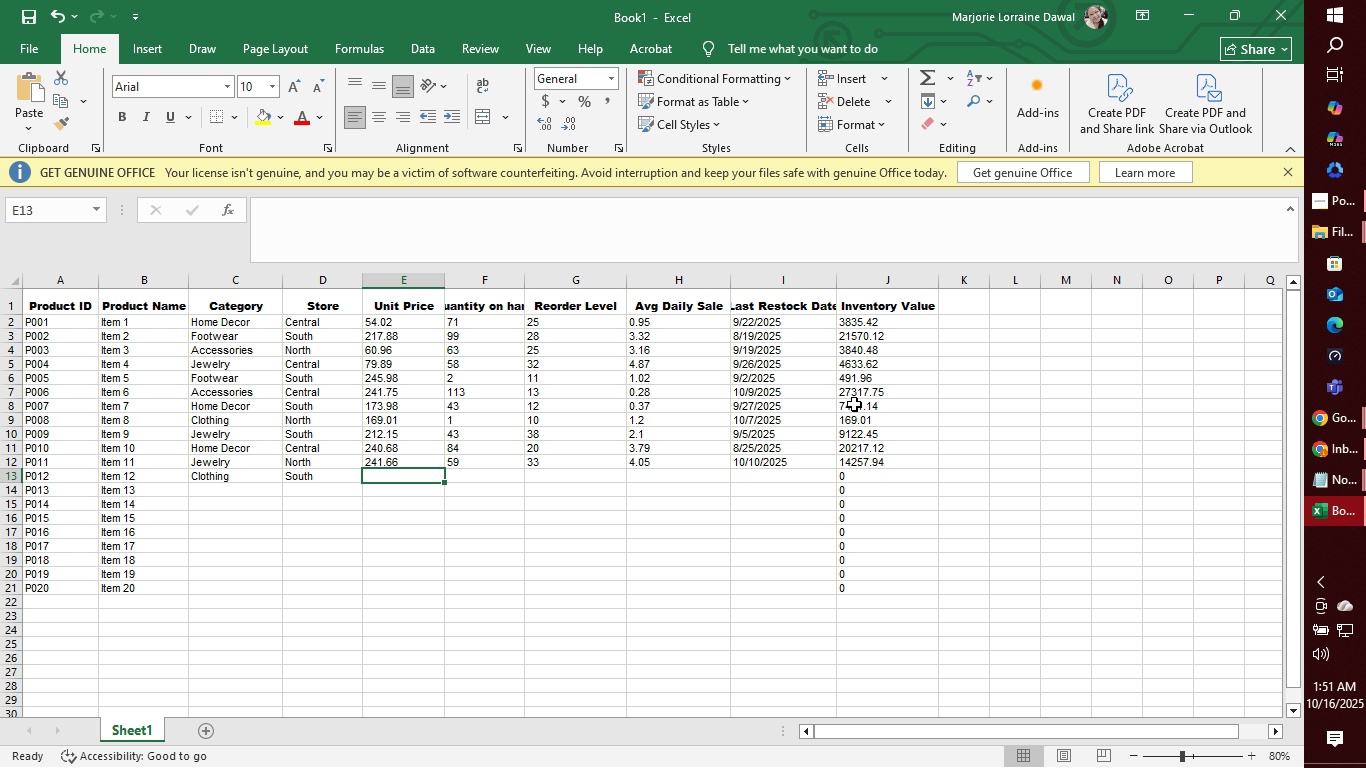 
type(111.62)
key(Tab)
 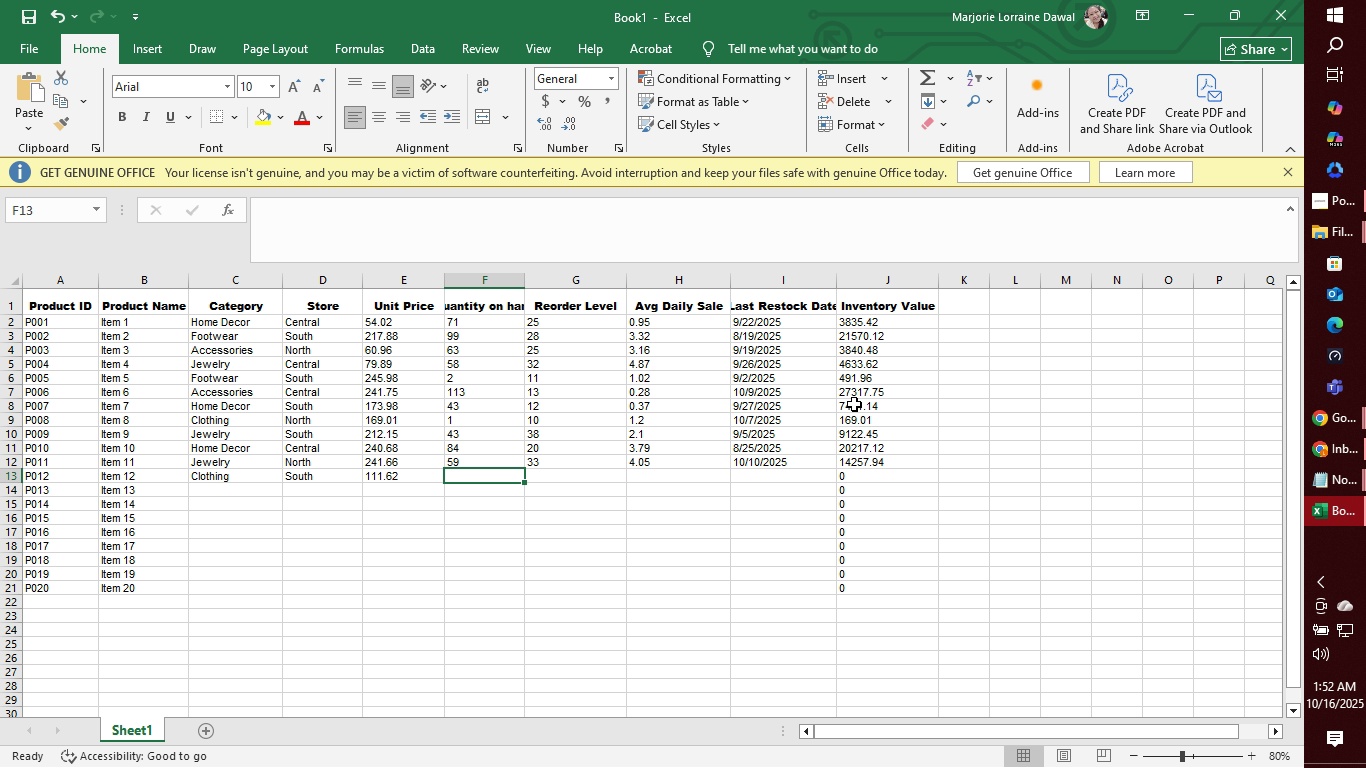 
type(0)
key(Tab)
type(12)
key(Tab)
 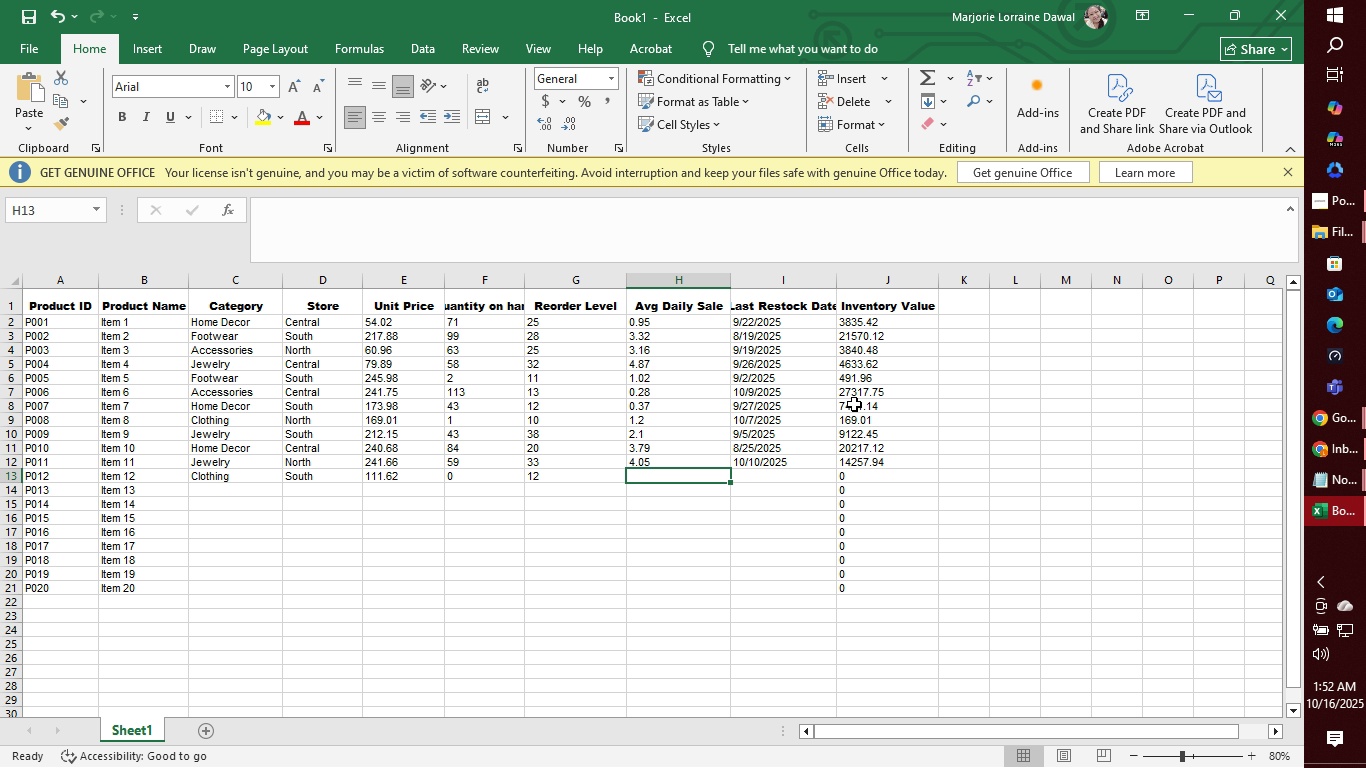 
type(0.23)
key(Tab)
 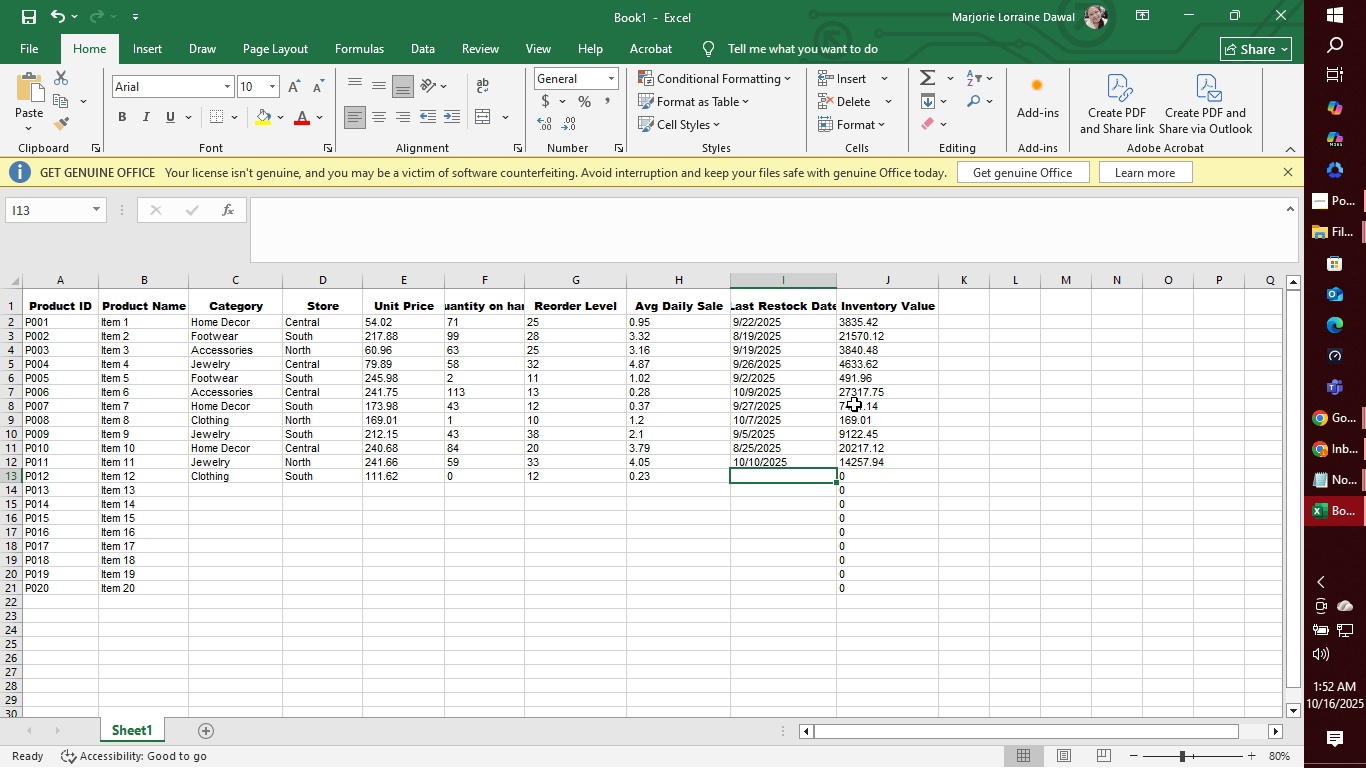 
wait(5.42)
 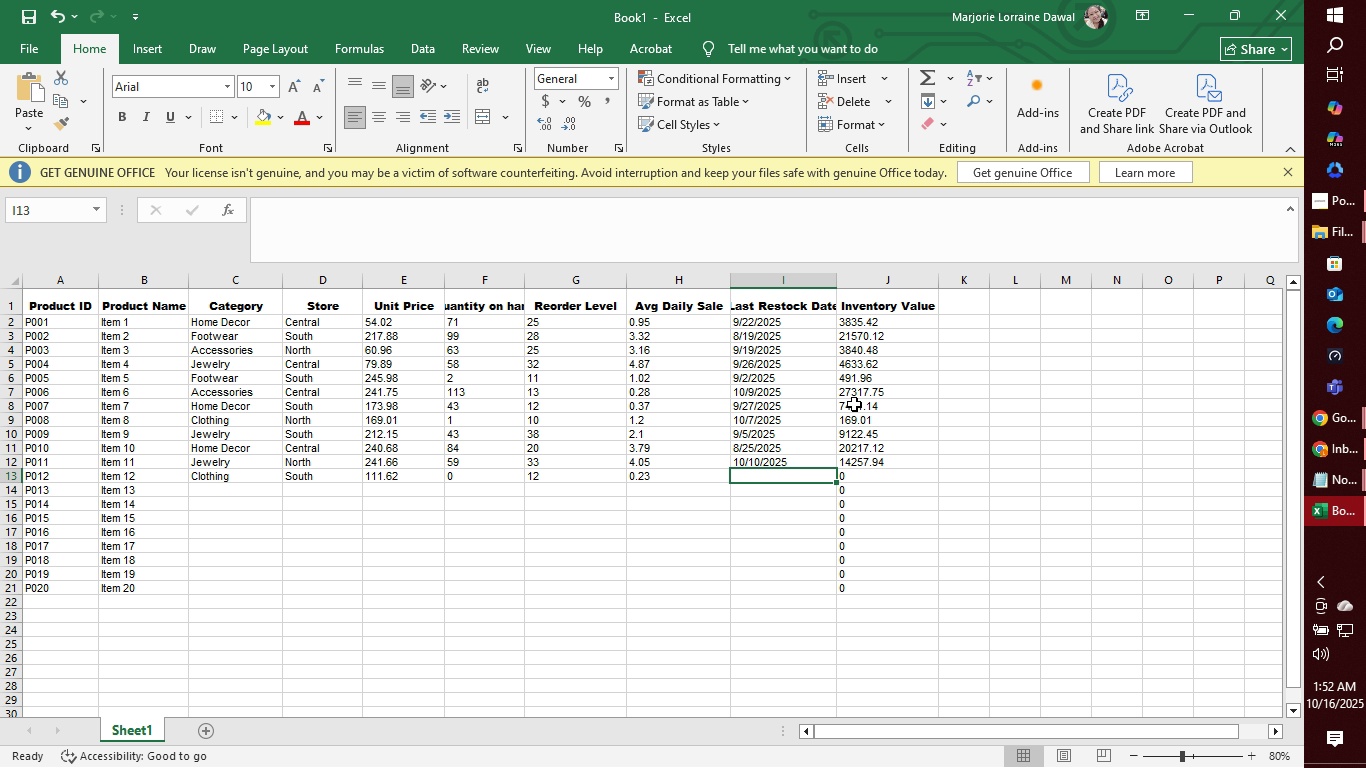 
type(9/30/2025)
key(Tab)
 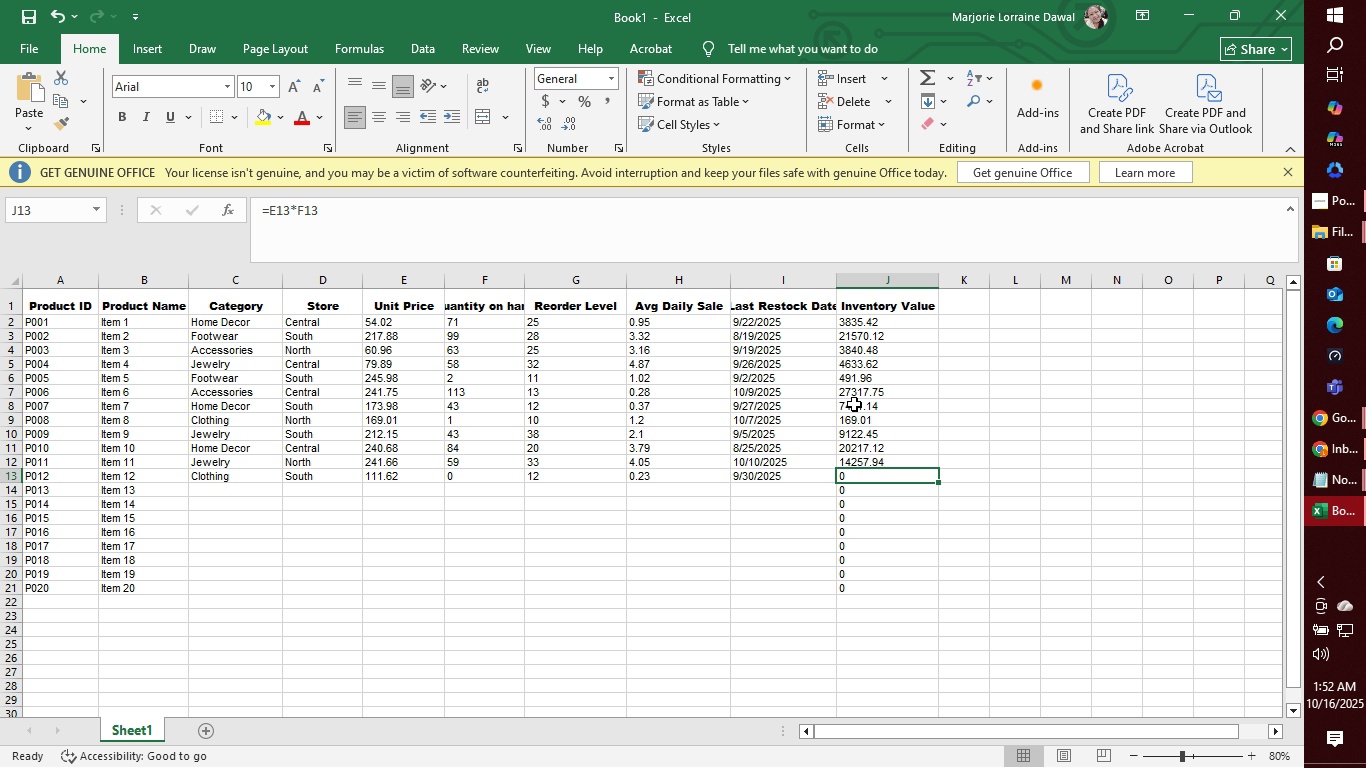 
key(Enter)
 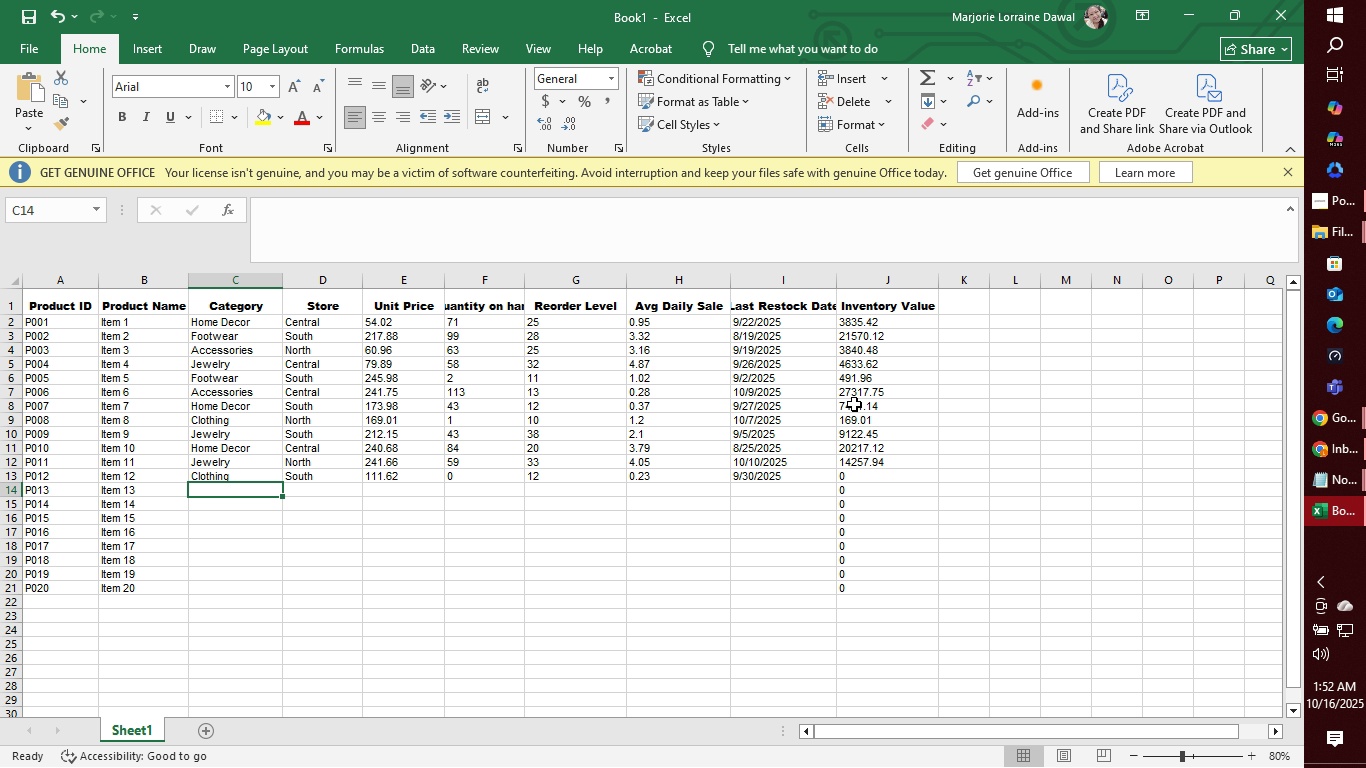 
key(F)
 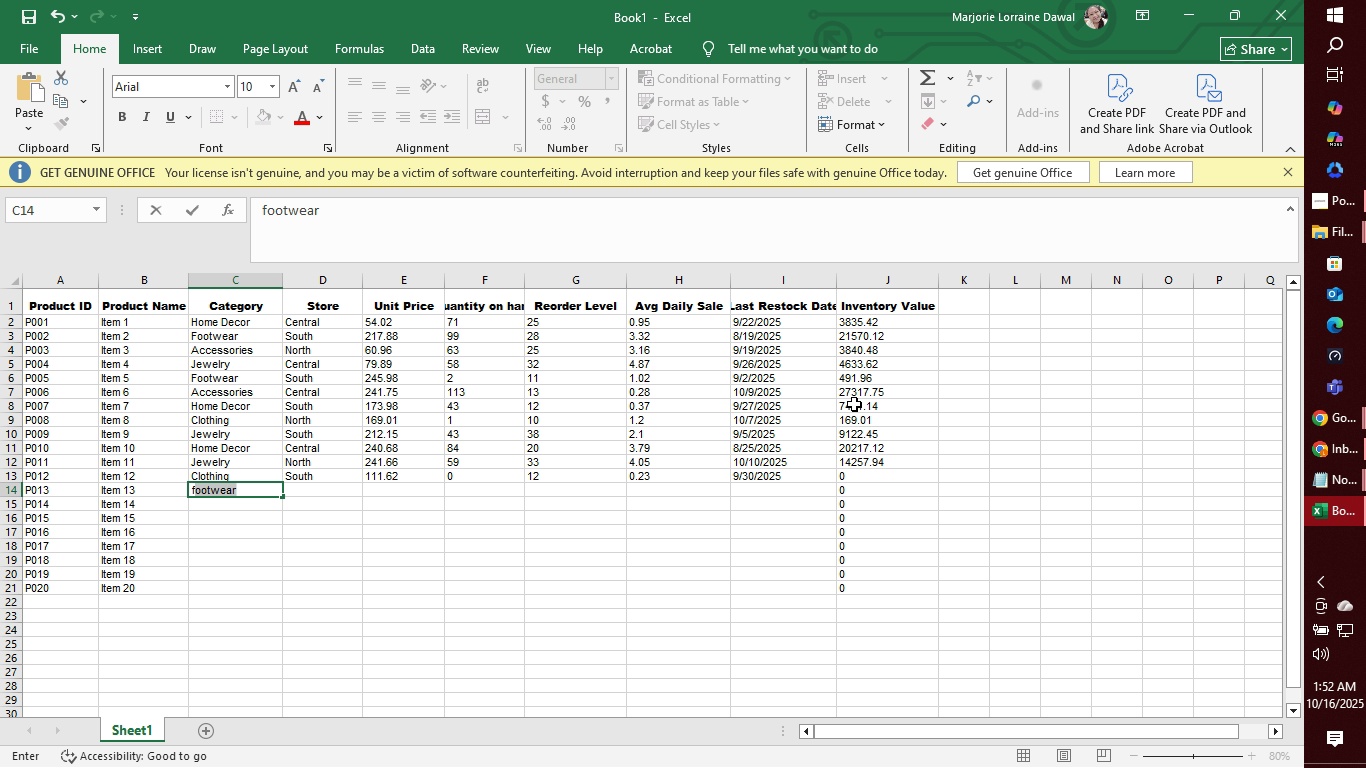 
key(Tab)
 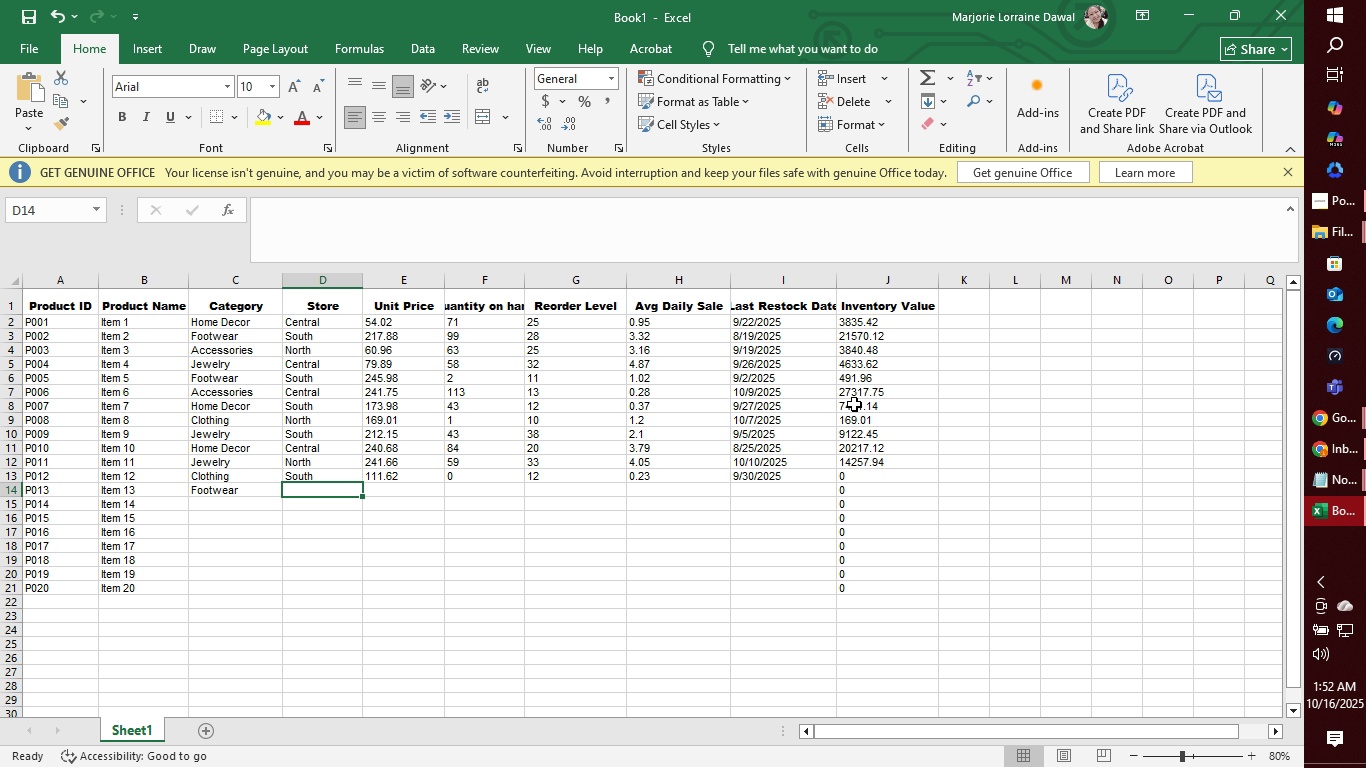 
wait(5.88)
 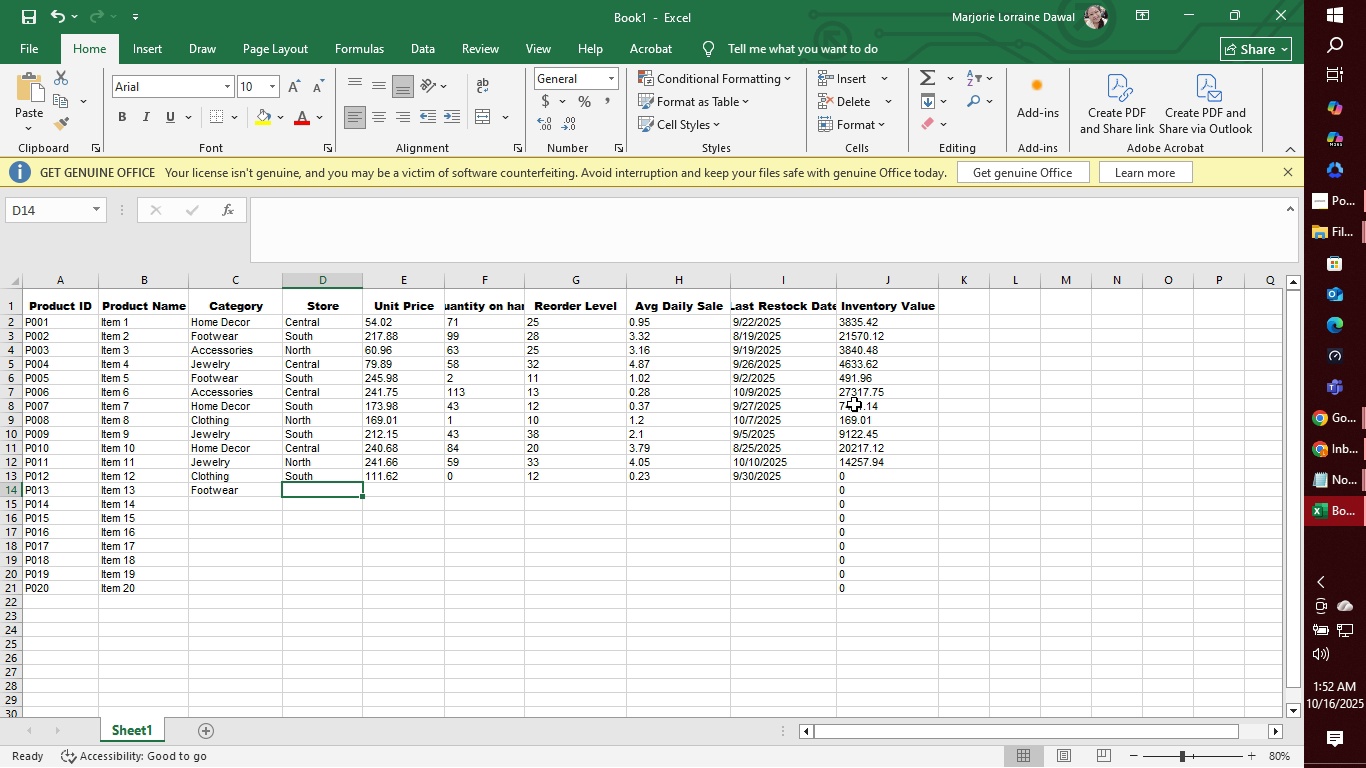 
key(C)
 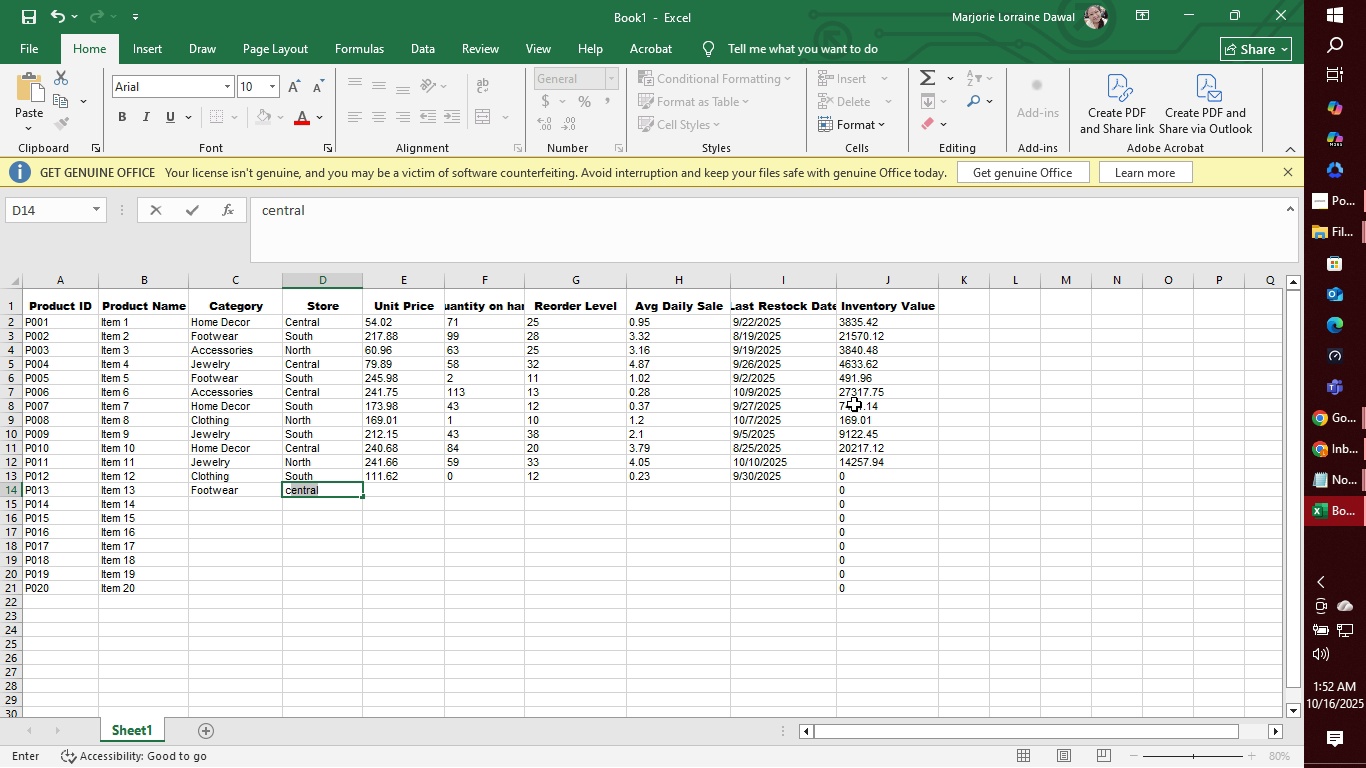 
key(Tab)
 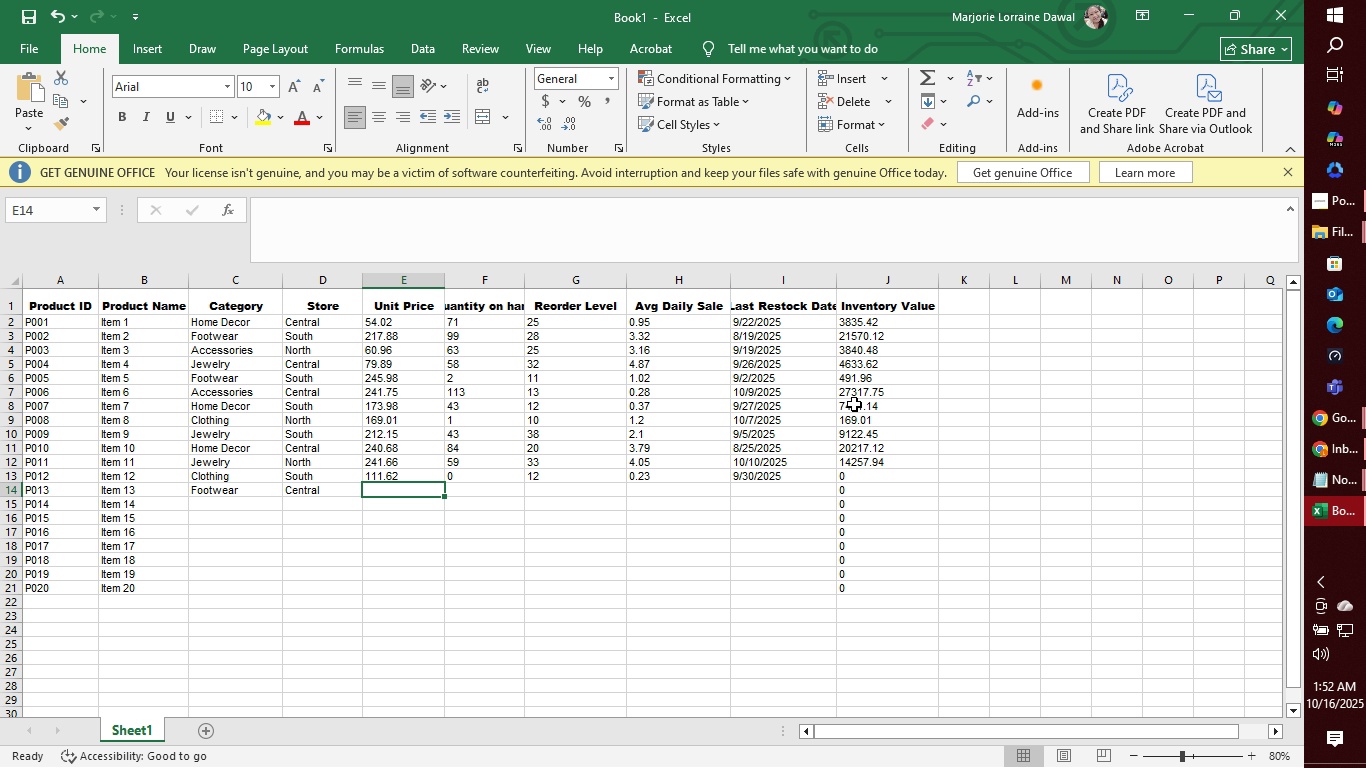 
wait(5.11)
 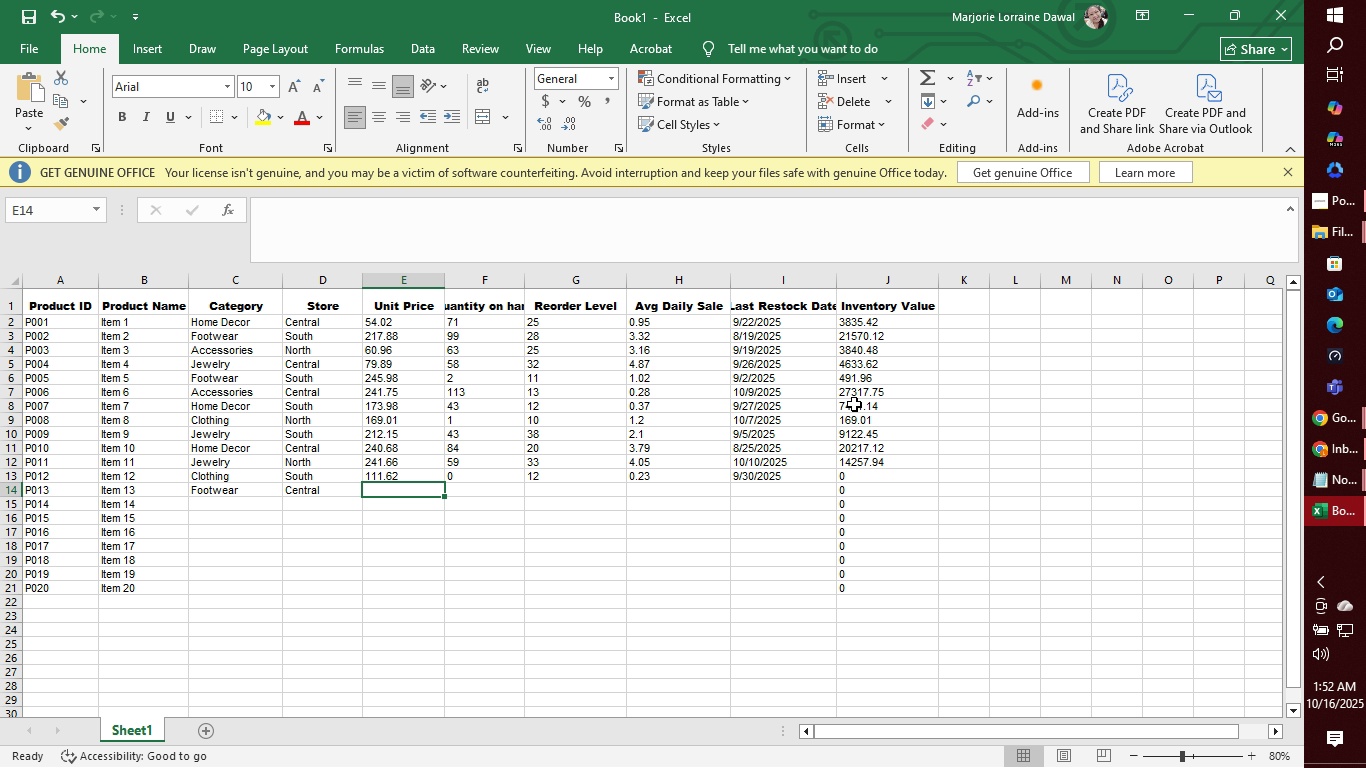 
type(180.72)
key(Tab)
type(2)
key(Backspace)
type(34)
key(Tab)
 